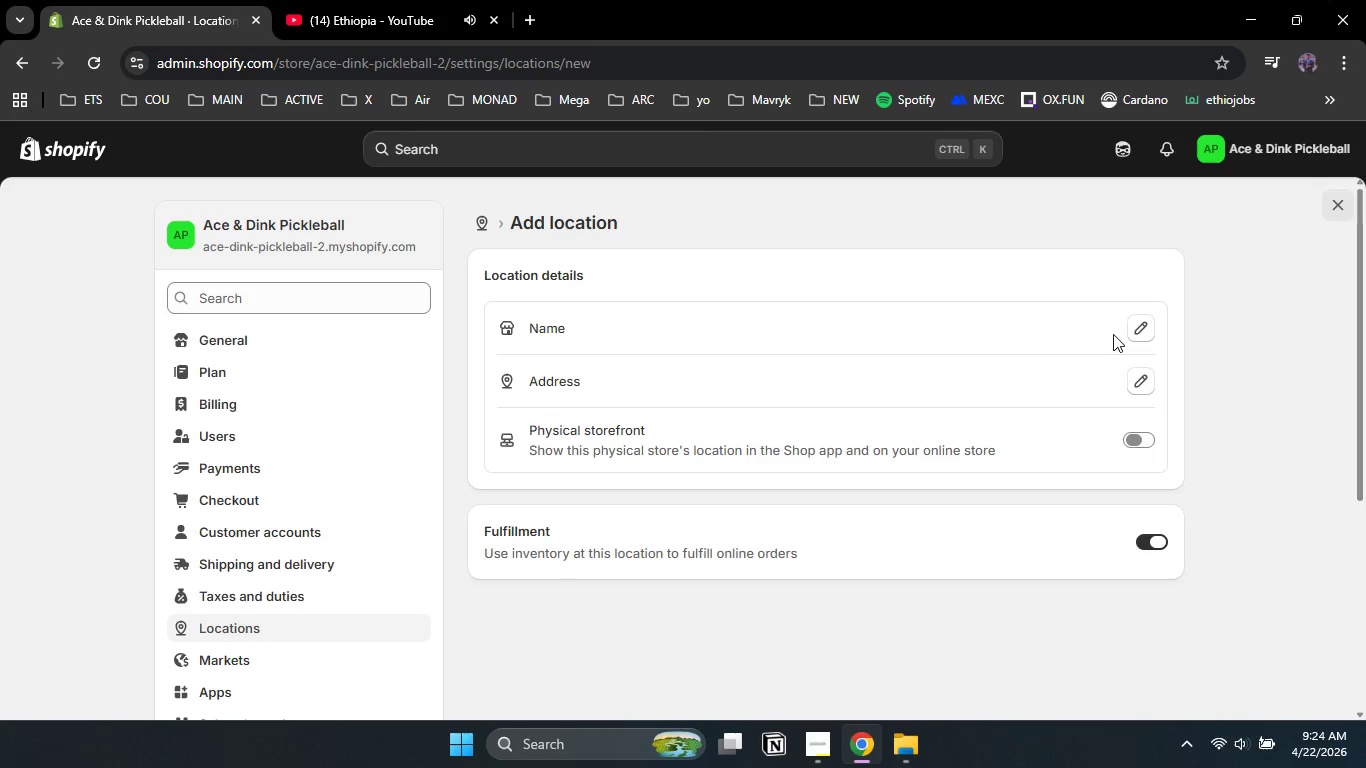 
left_click([1130, 333])
 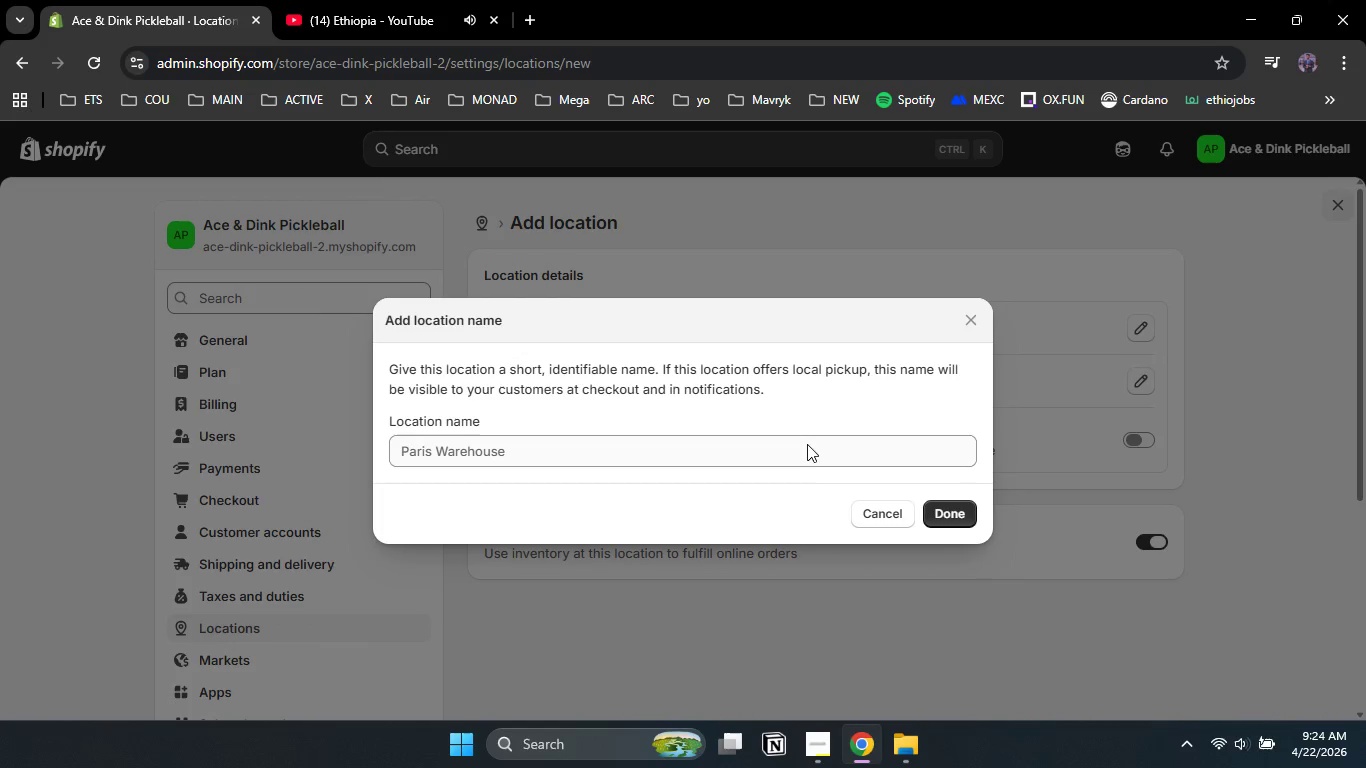 
left_click([805, 449])
 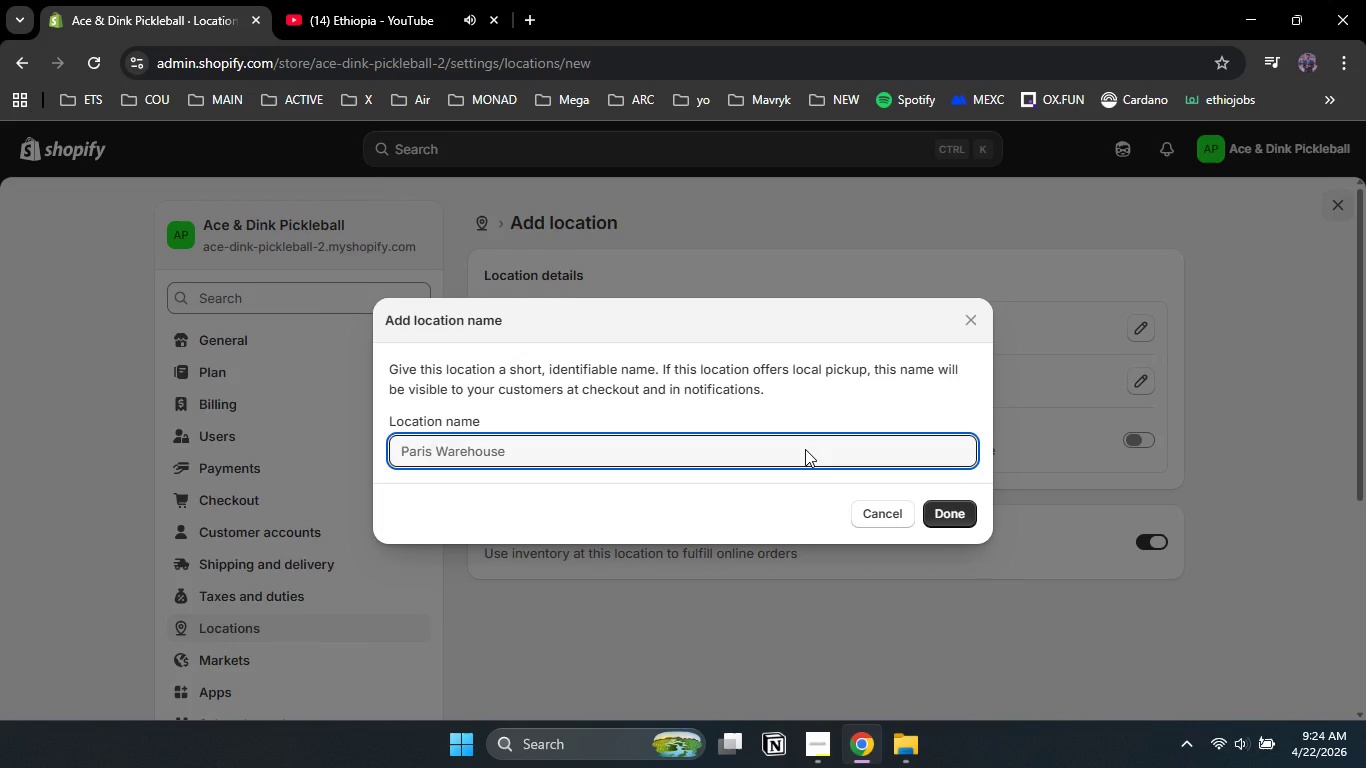 
type(River )
key(Backspace)
type(side Sports Complex League HQ)
 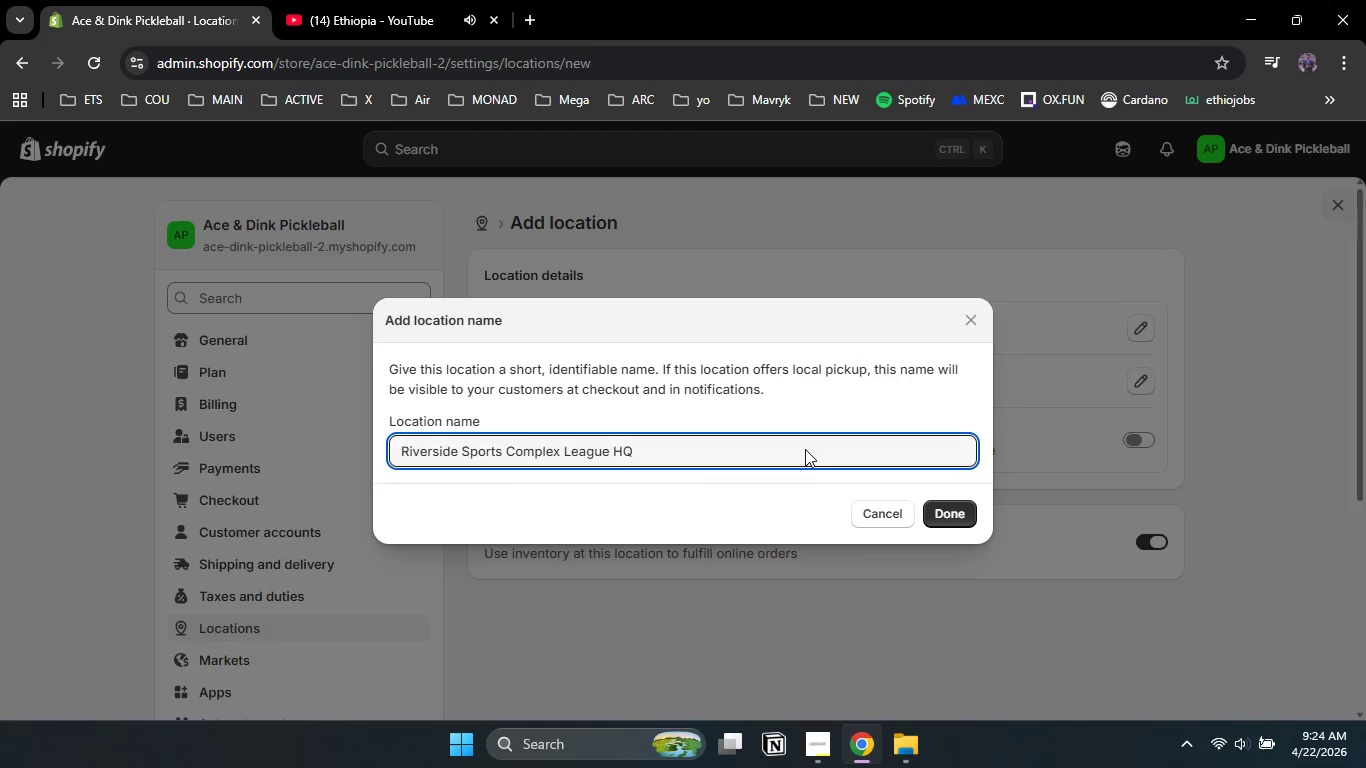 
left_click([963, 513])
 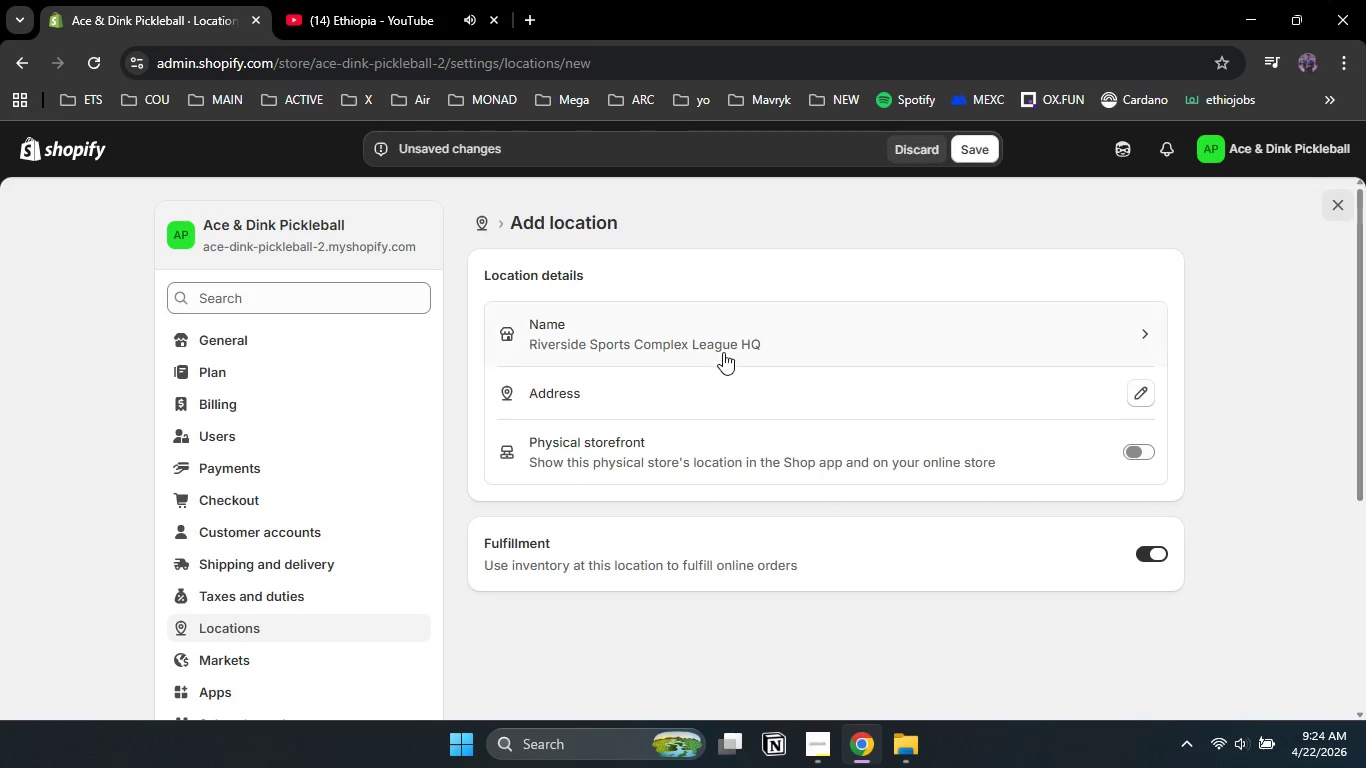 
left_click([722, 349])
 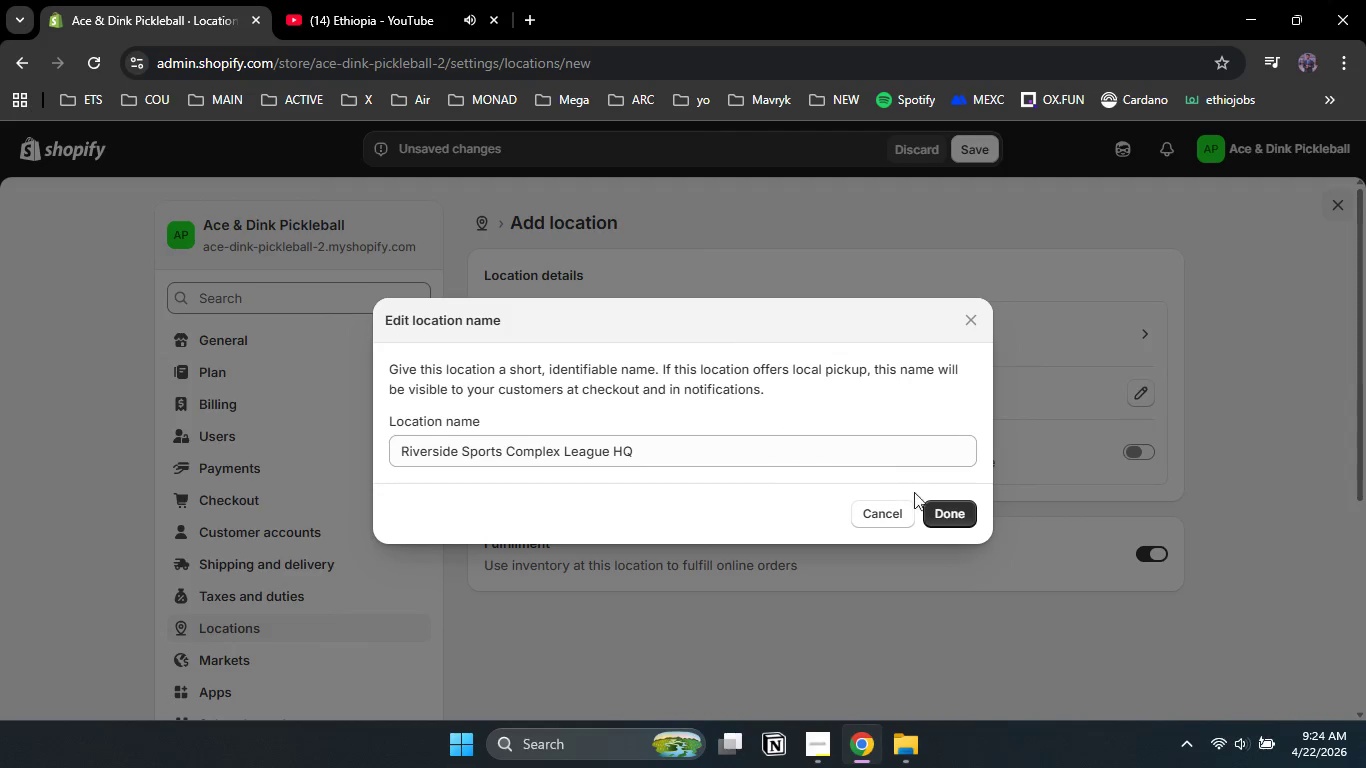 
left_click([935, 507])
 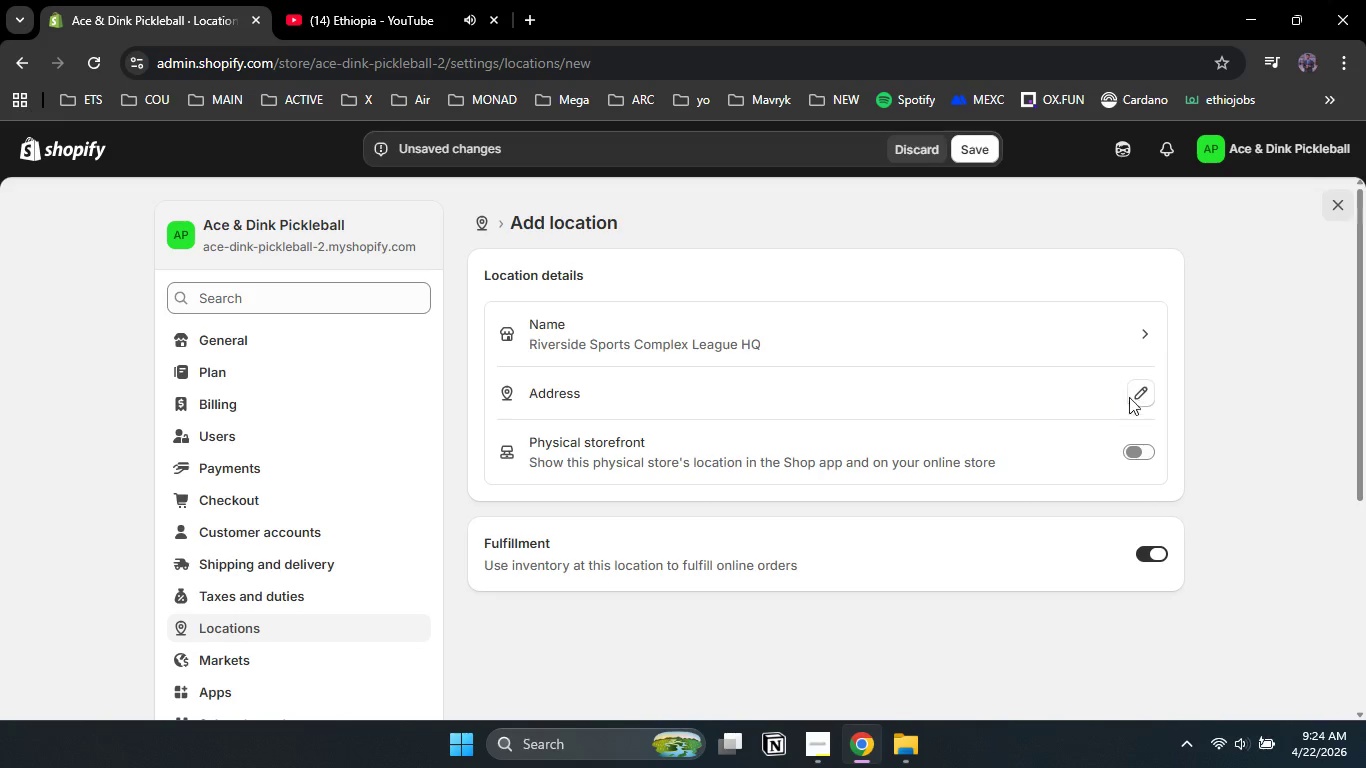 
left_click([1141, 391])
 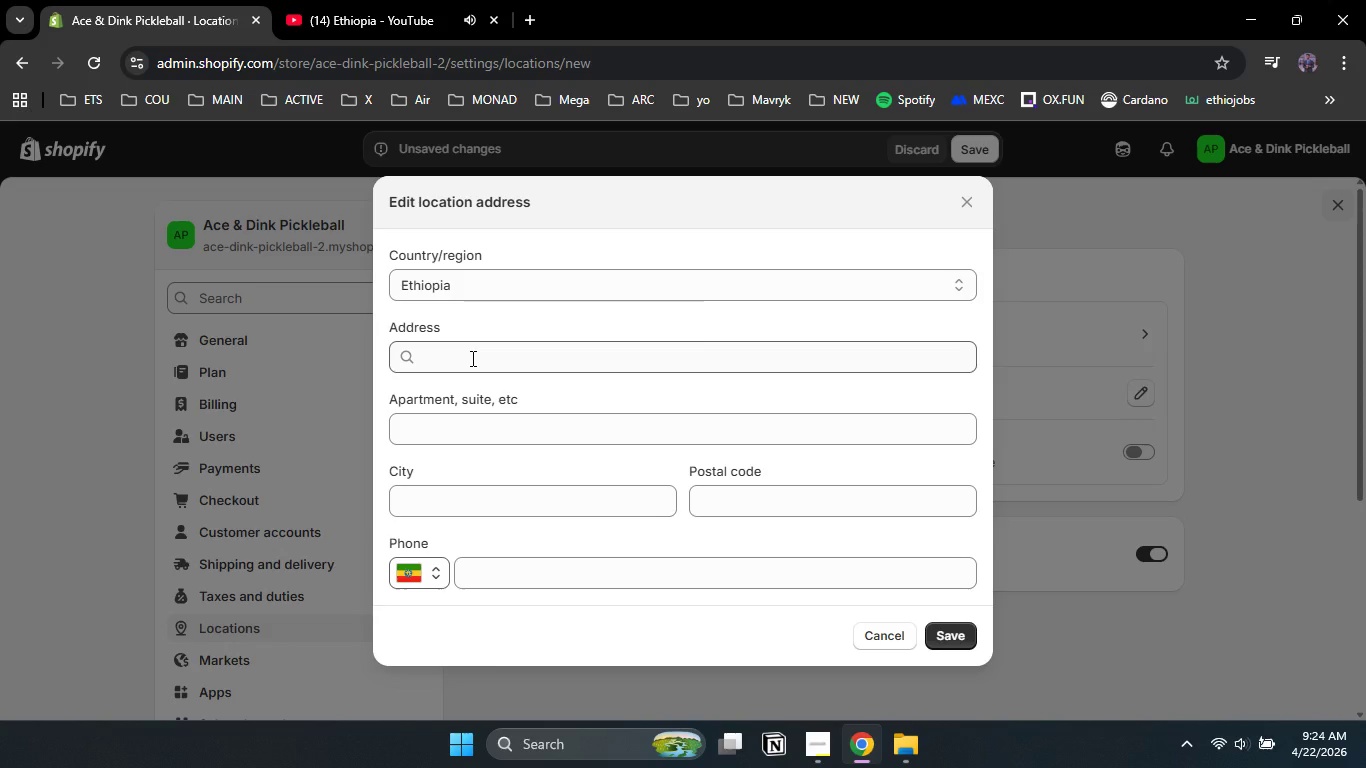 
left_click([471, 358])
 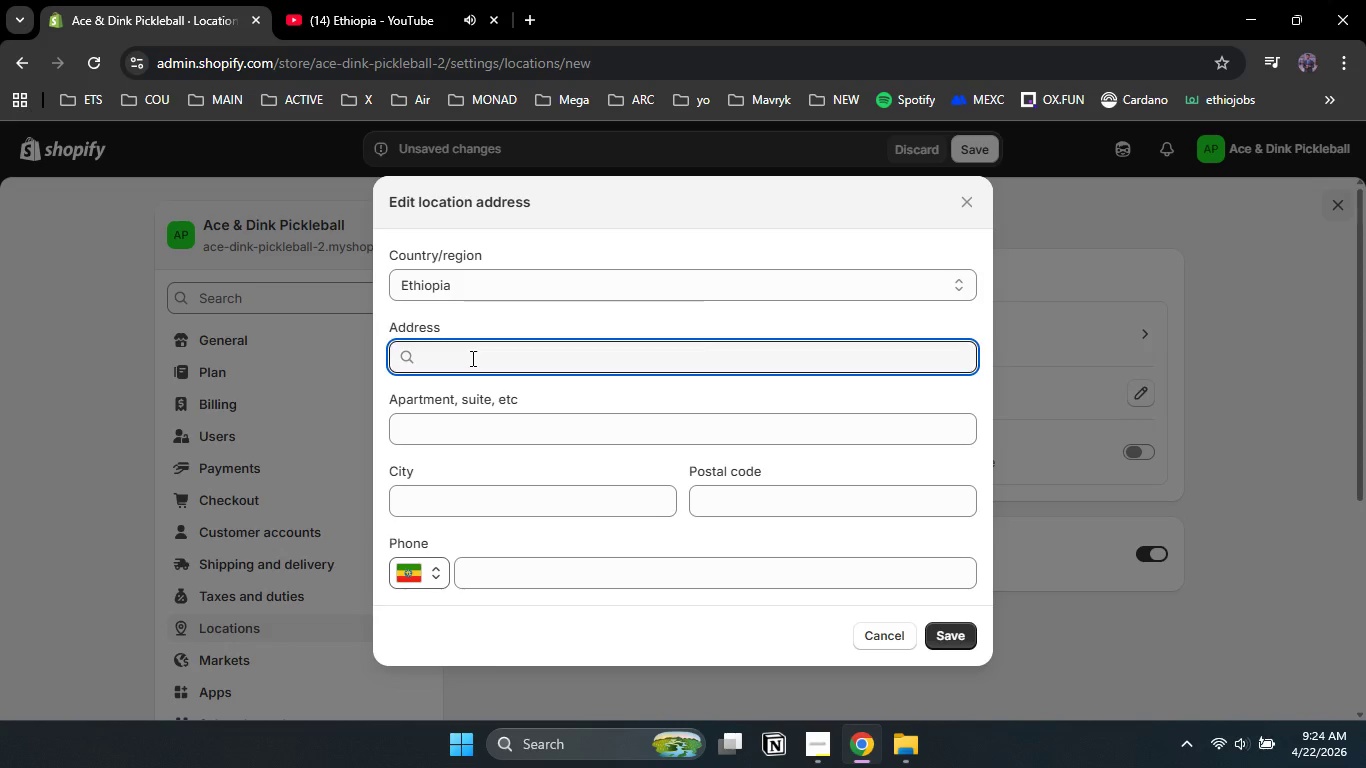 
type(1200 rive)
key(Backspace)
key(Backspace)
key(Backspace)
key(Backspace)
type(Riverside Drive)
 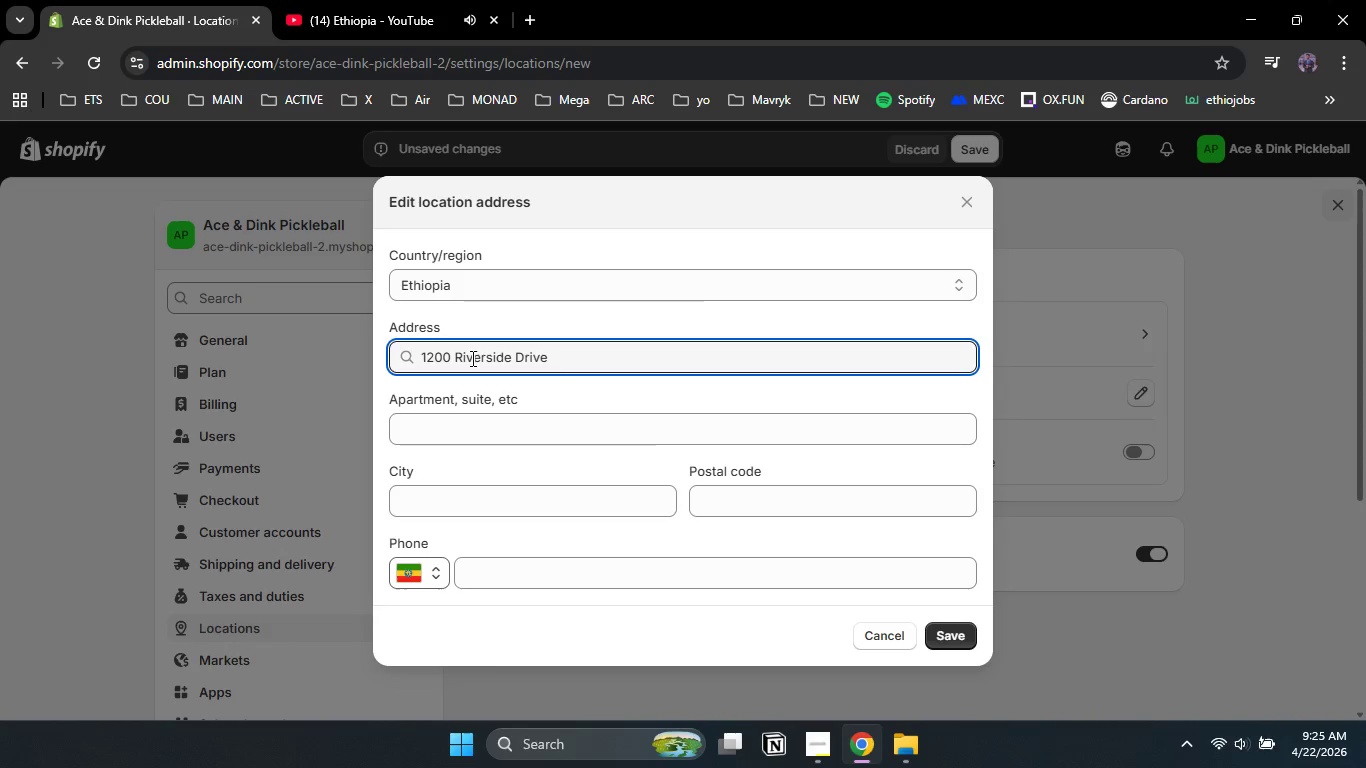 
left_click([483, 428])
 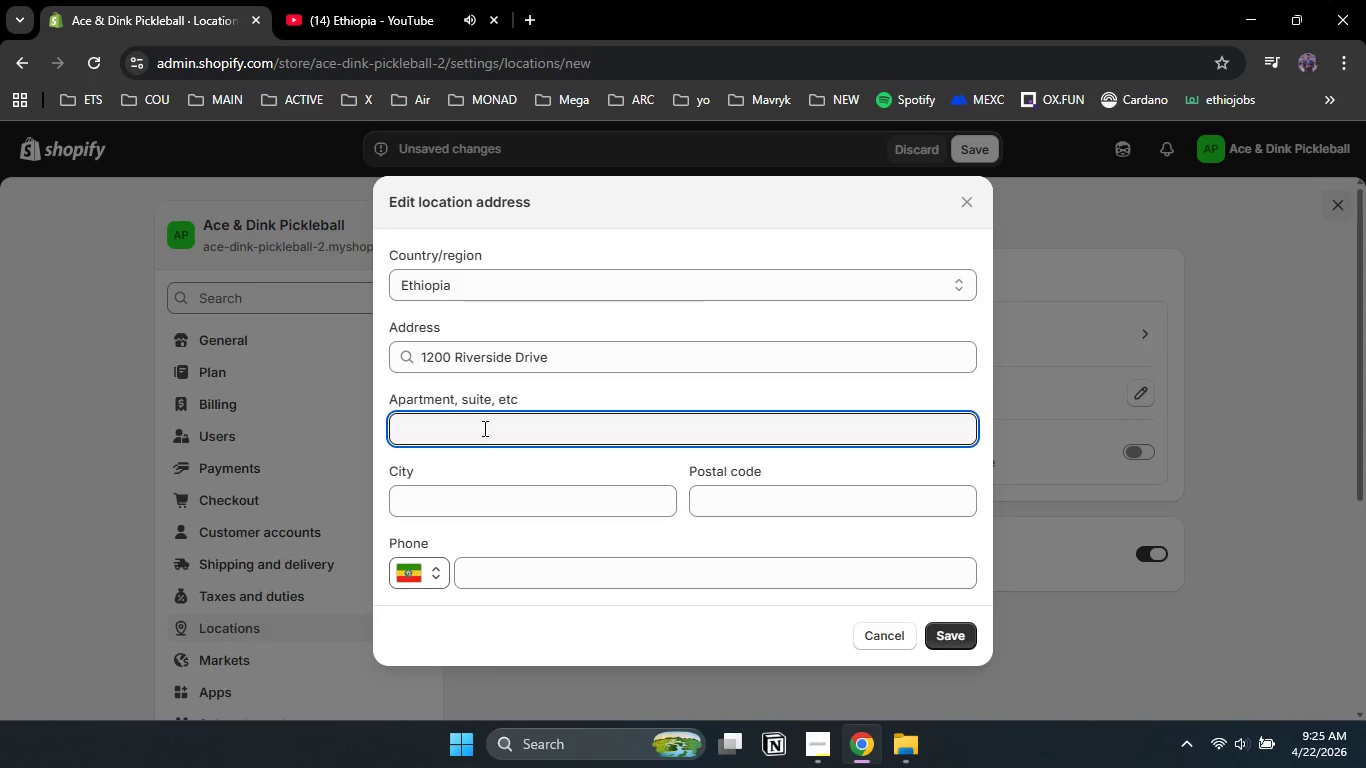 
hold_key(key=ShiftLeft, duration=0.89)
 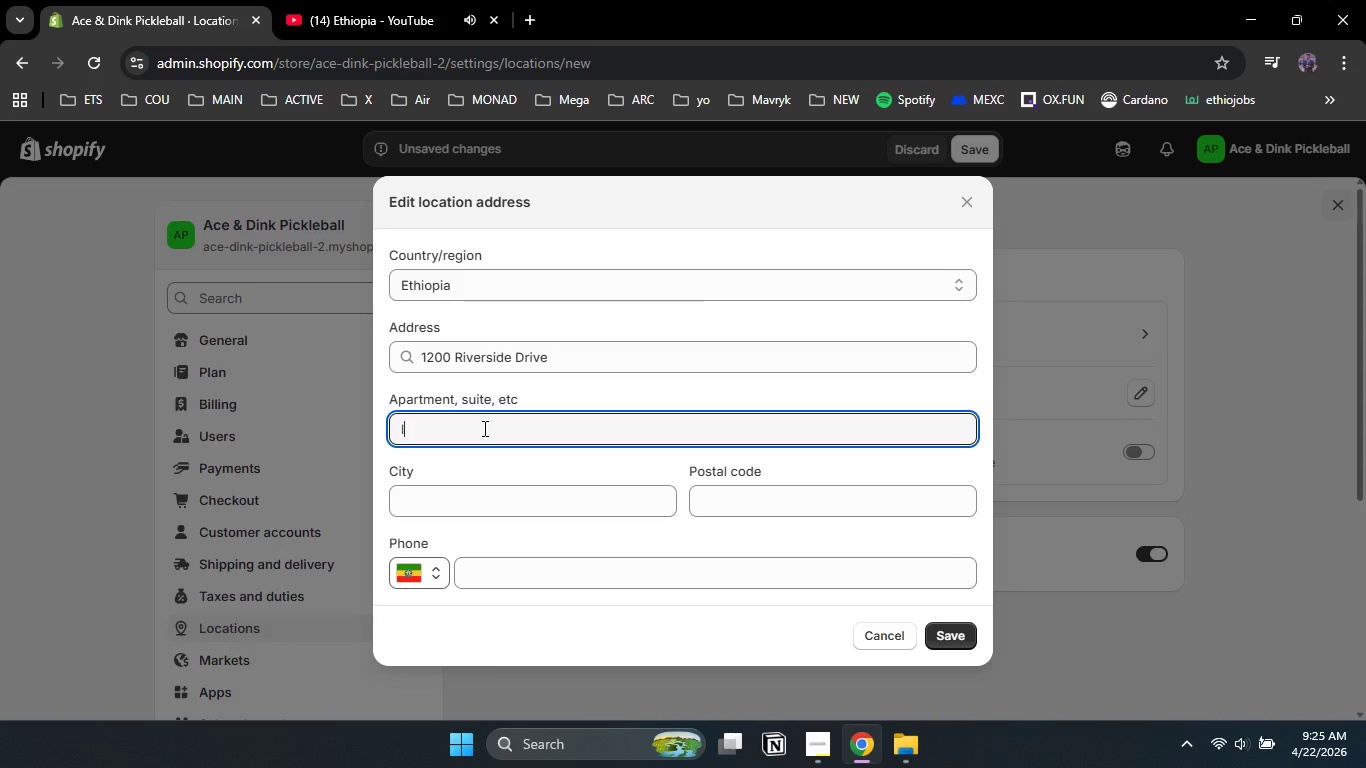 
type(league HQ - Suite 100)
 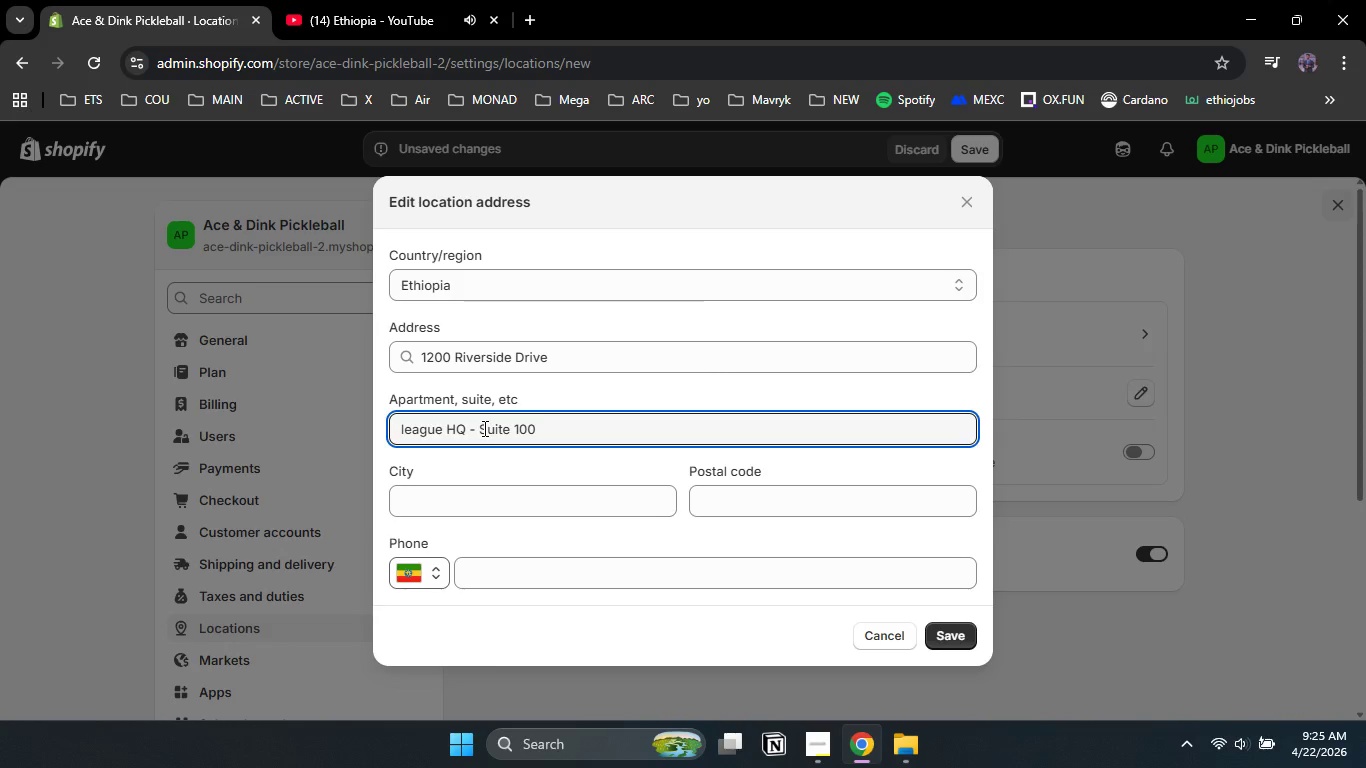 
left_click([402, 424])
 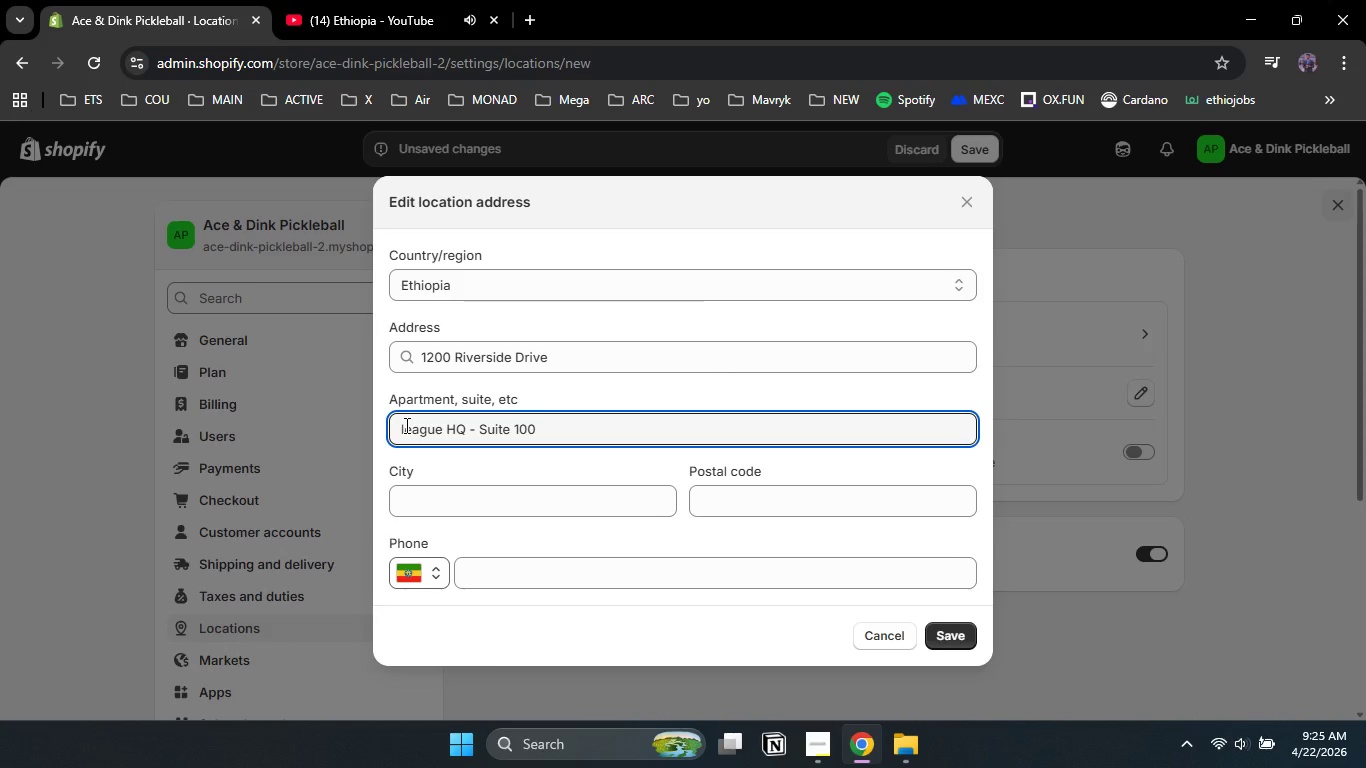 
key(Delete)
 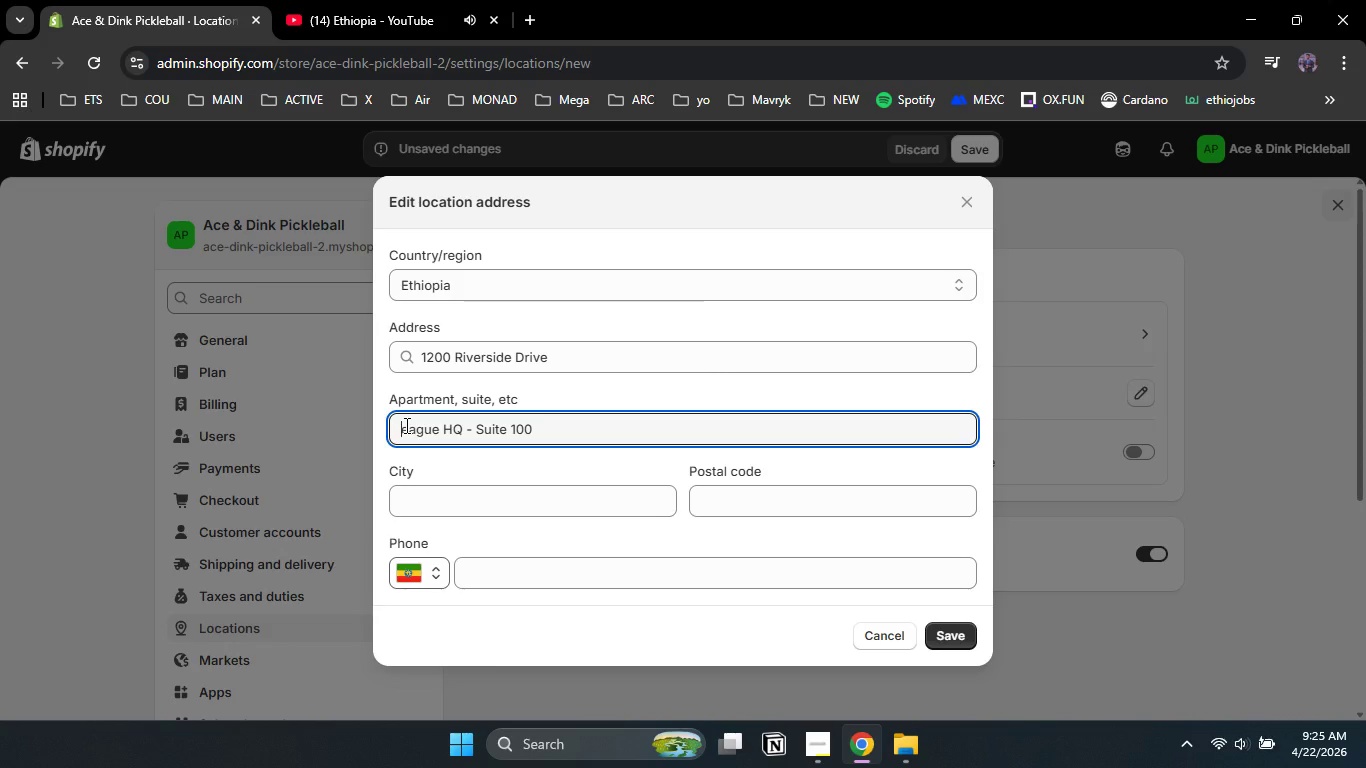 
key(Shift+L)
 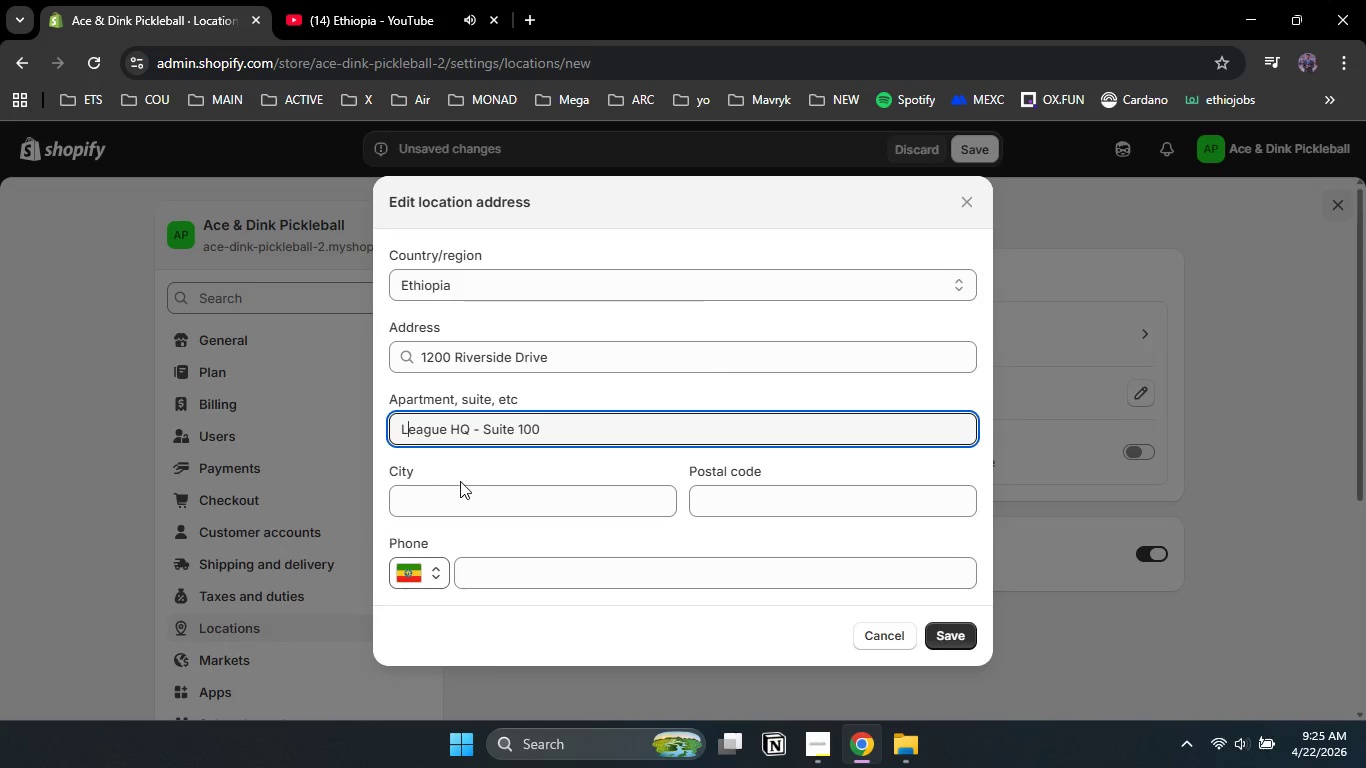 
left_click([472, 502])
 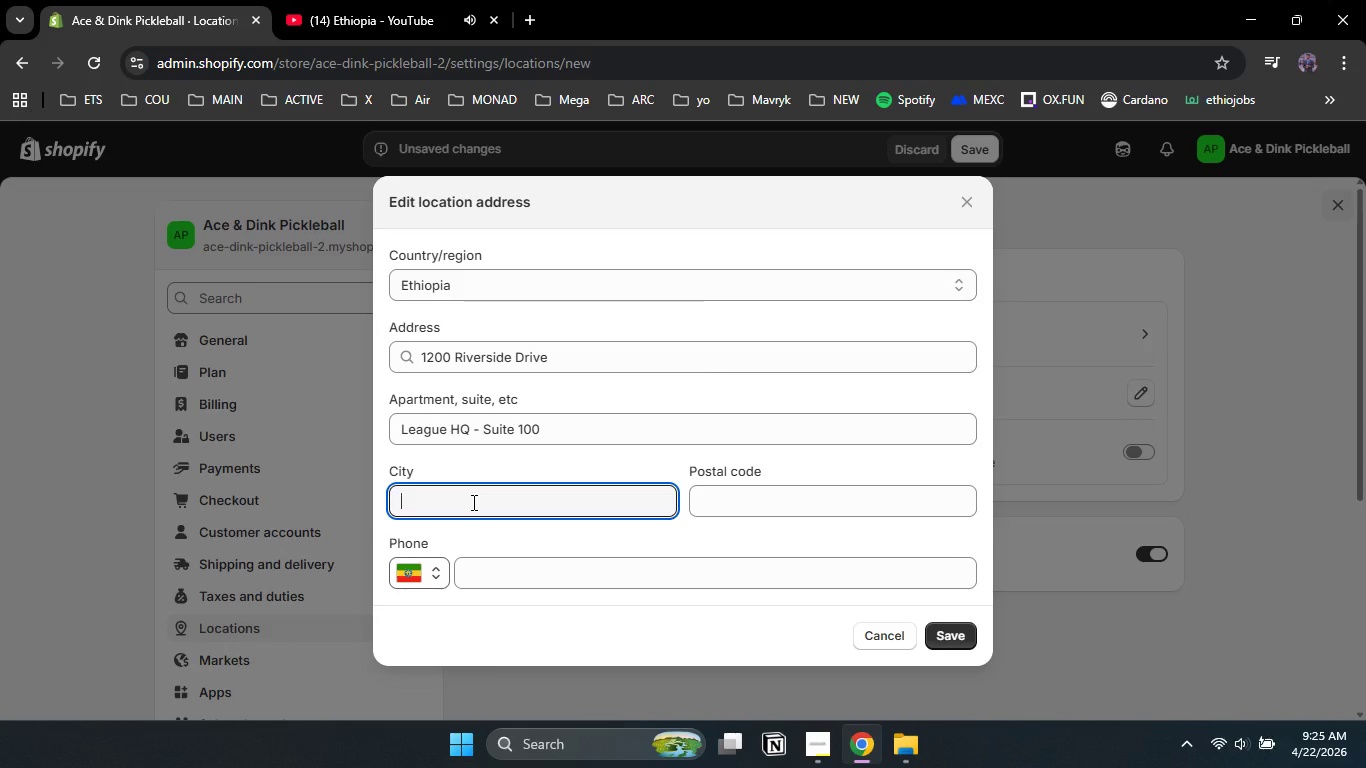 
type(Riverside)
 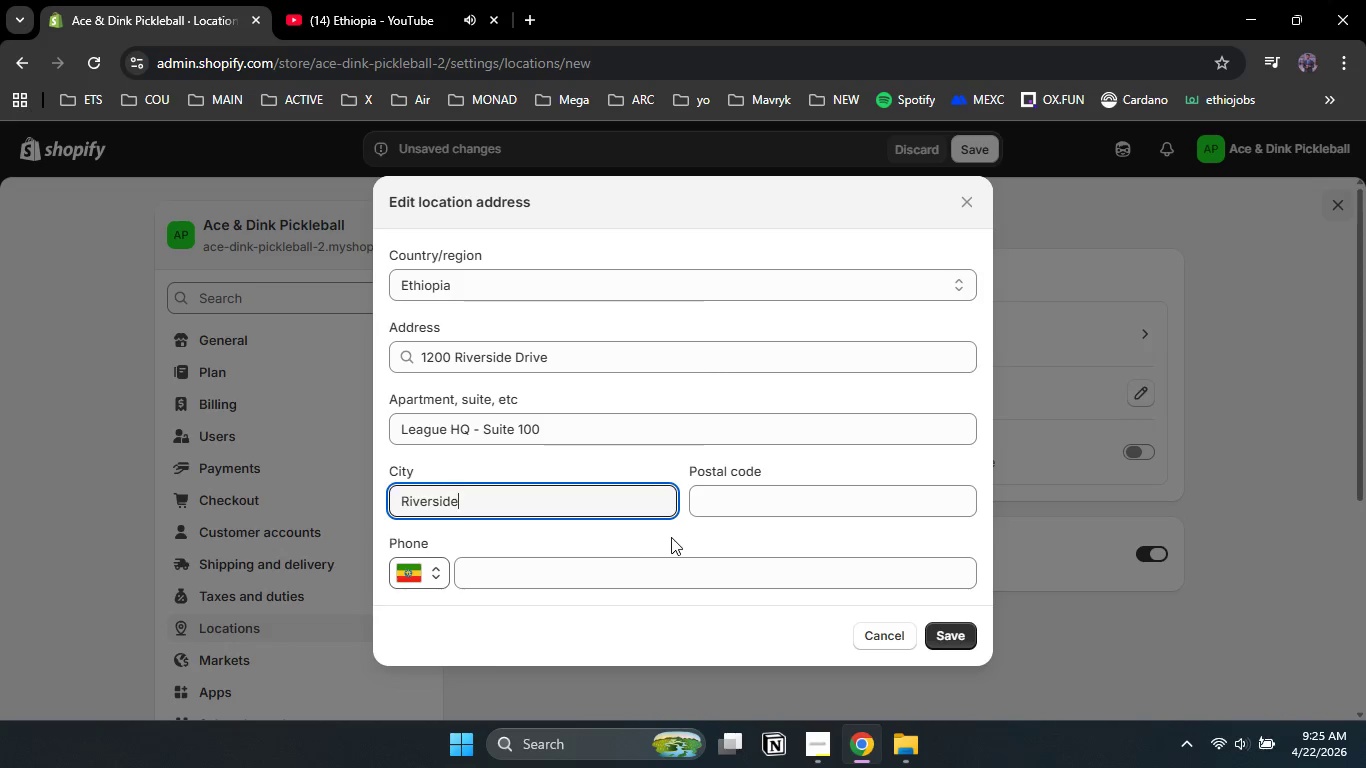 
left_click([714, 505])
 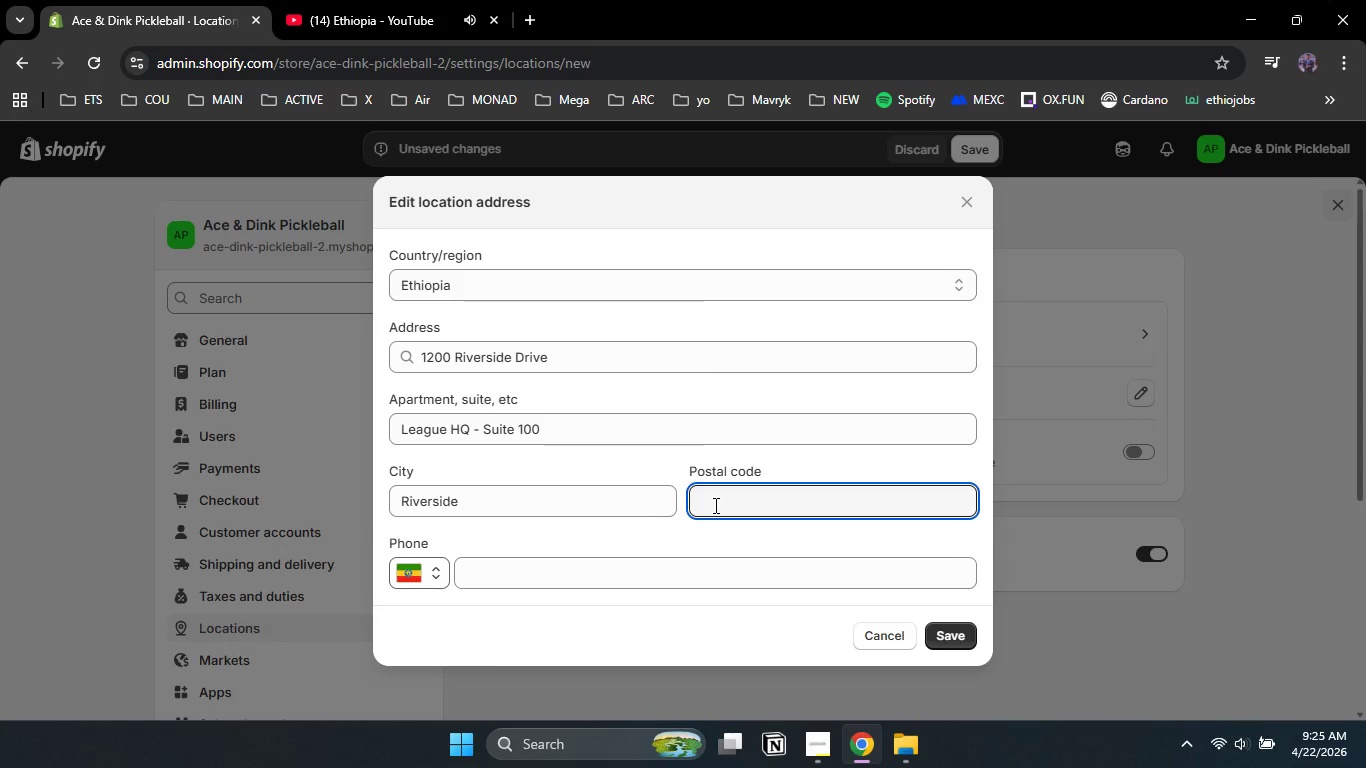 
key(Numpad9)
 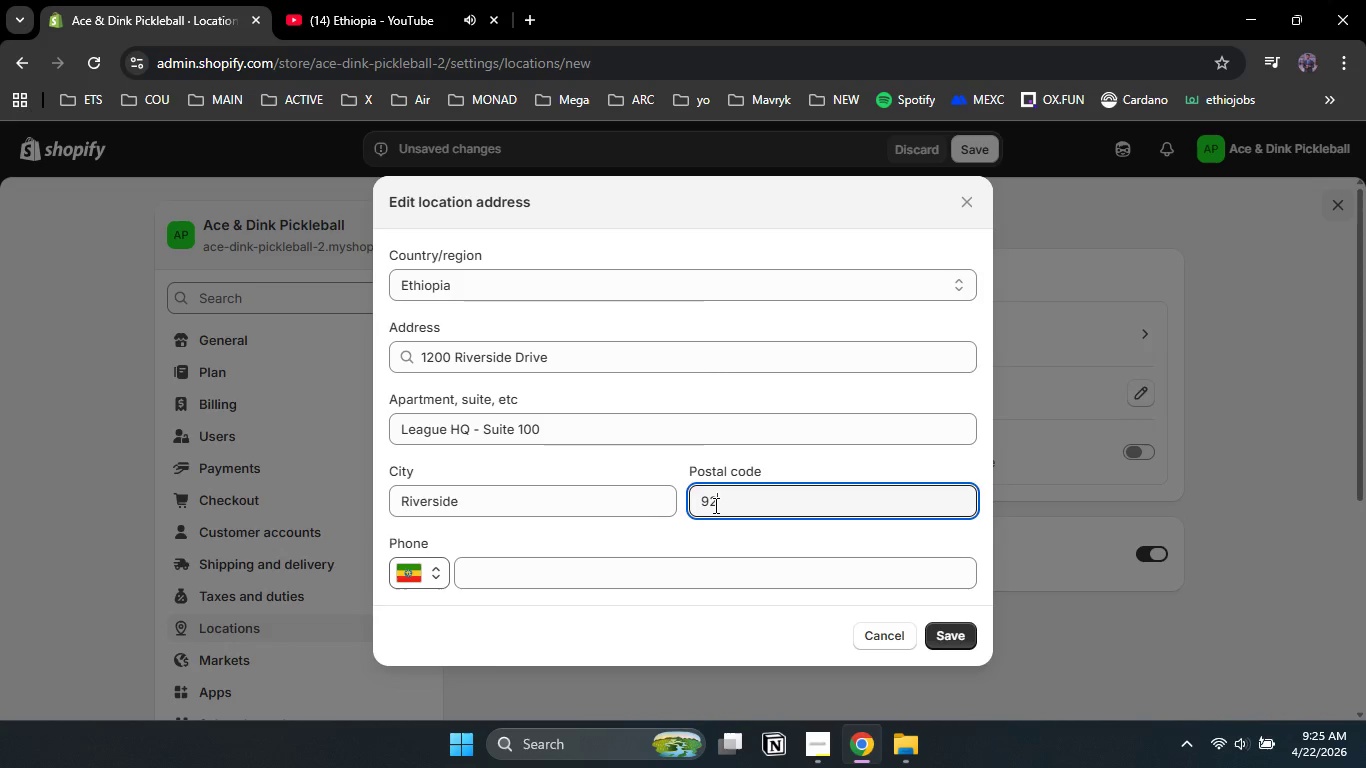 
key(Numpad2)
 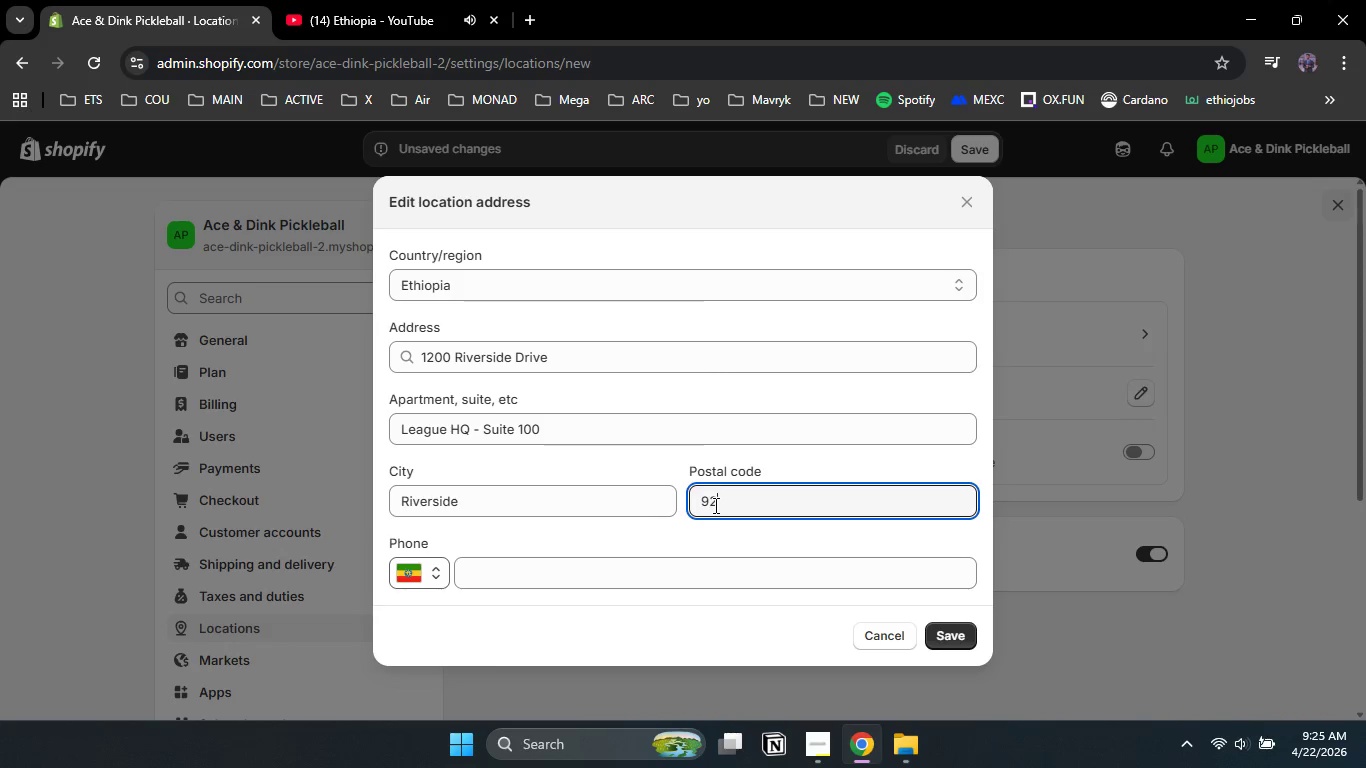 
key(Numpad5)
 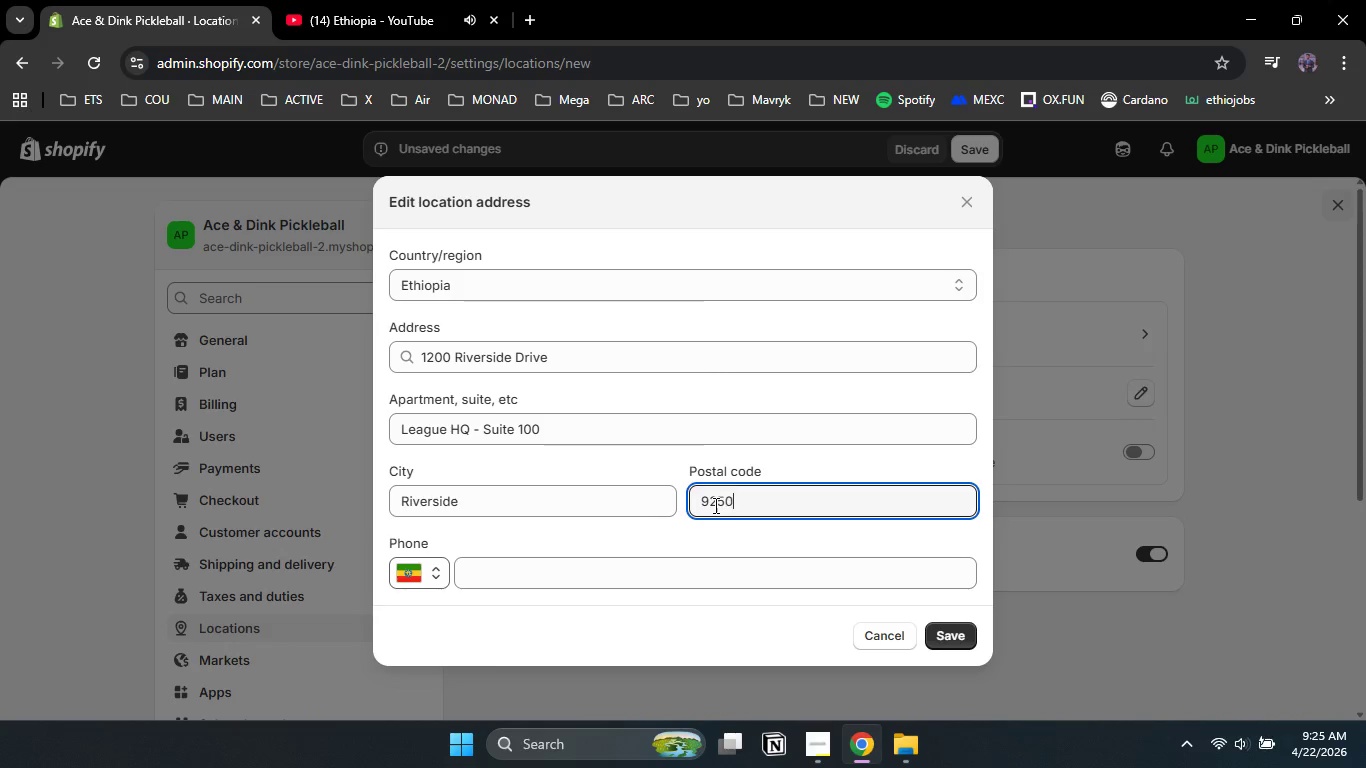 
key(Numpad0)
 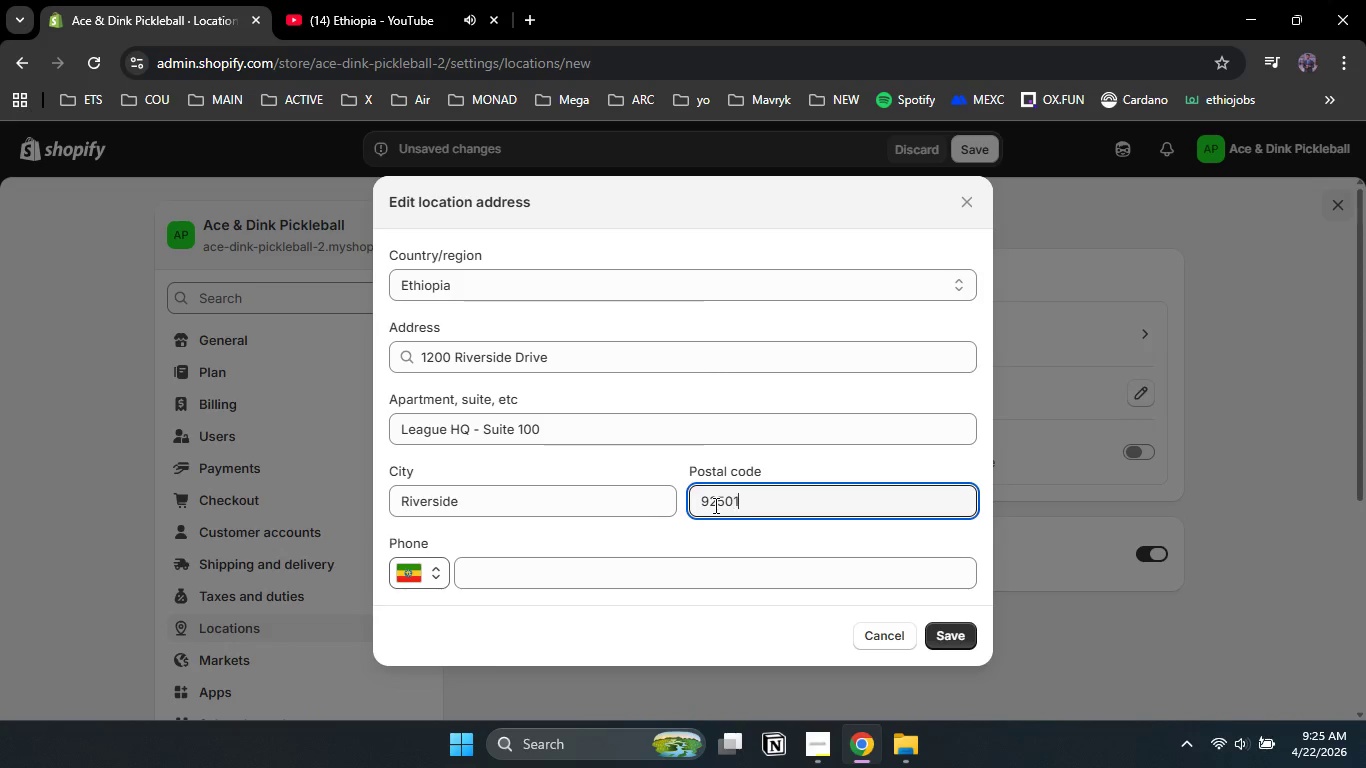 
key(Numpad1)
 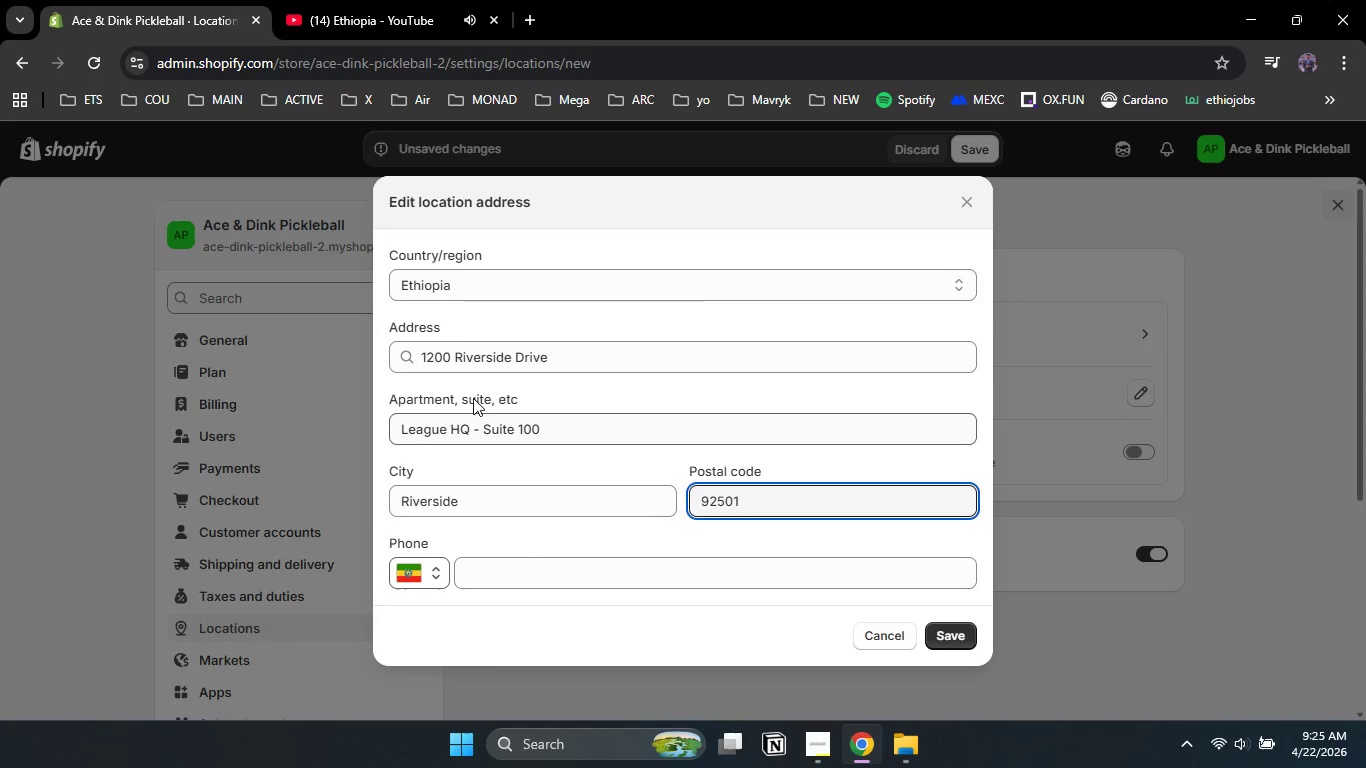 
left_click([439, 286])
 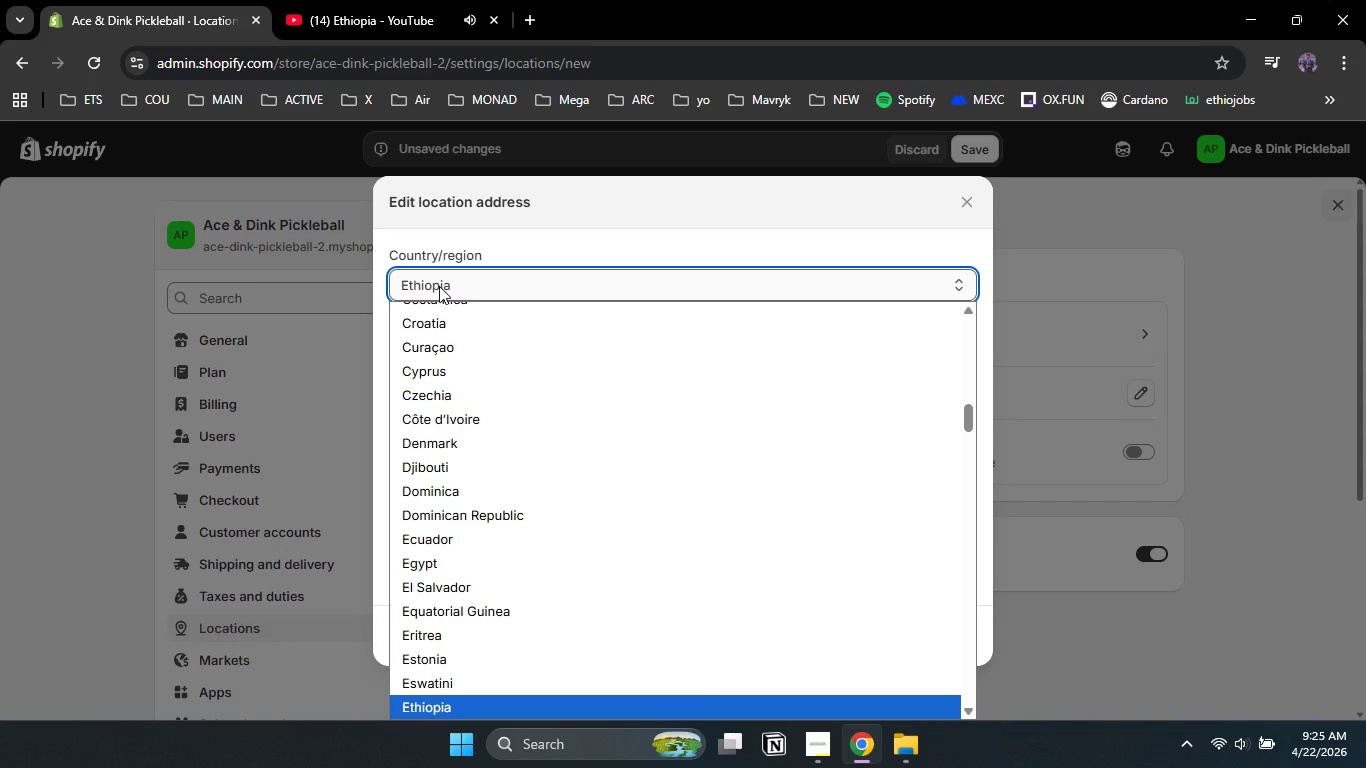 
type(usa)
 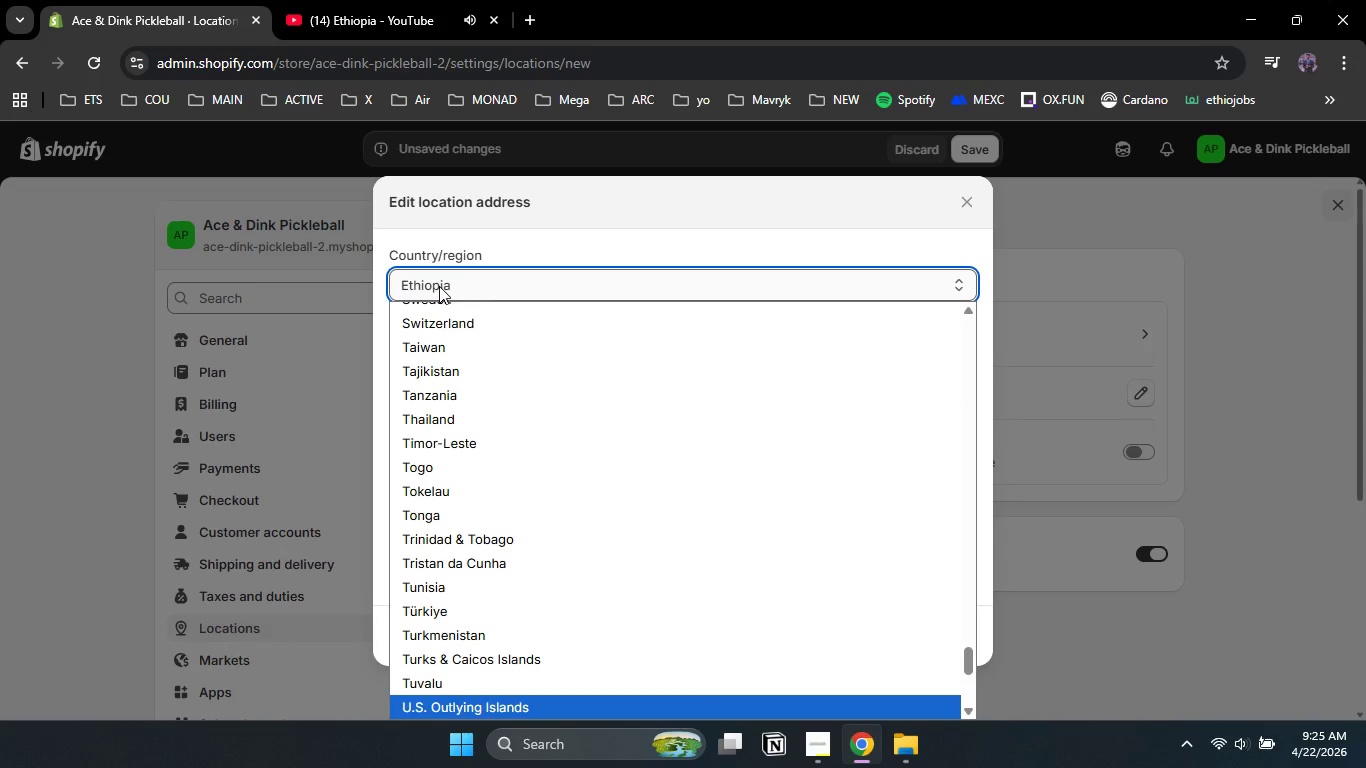 
hold_key(key=ArrowDown, duration=0.31)
 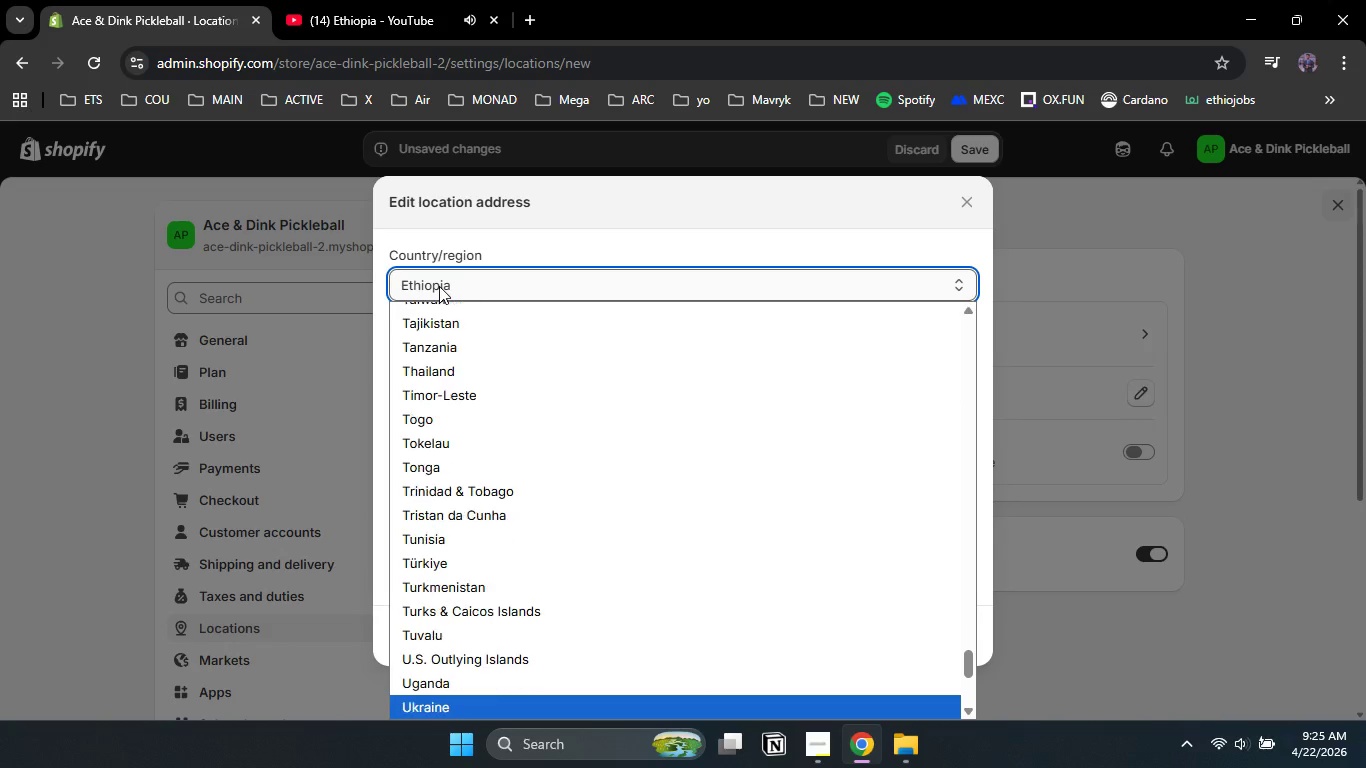 
key(ArrowDown)
 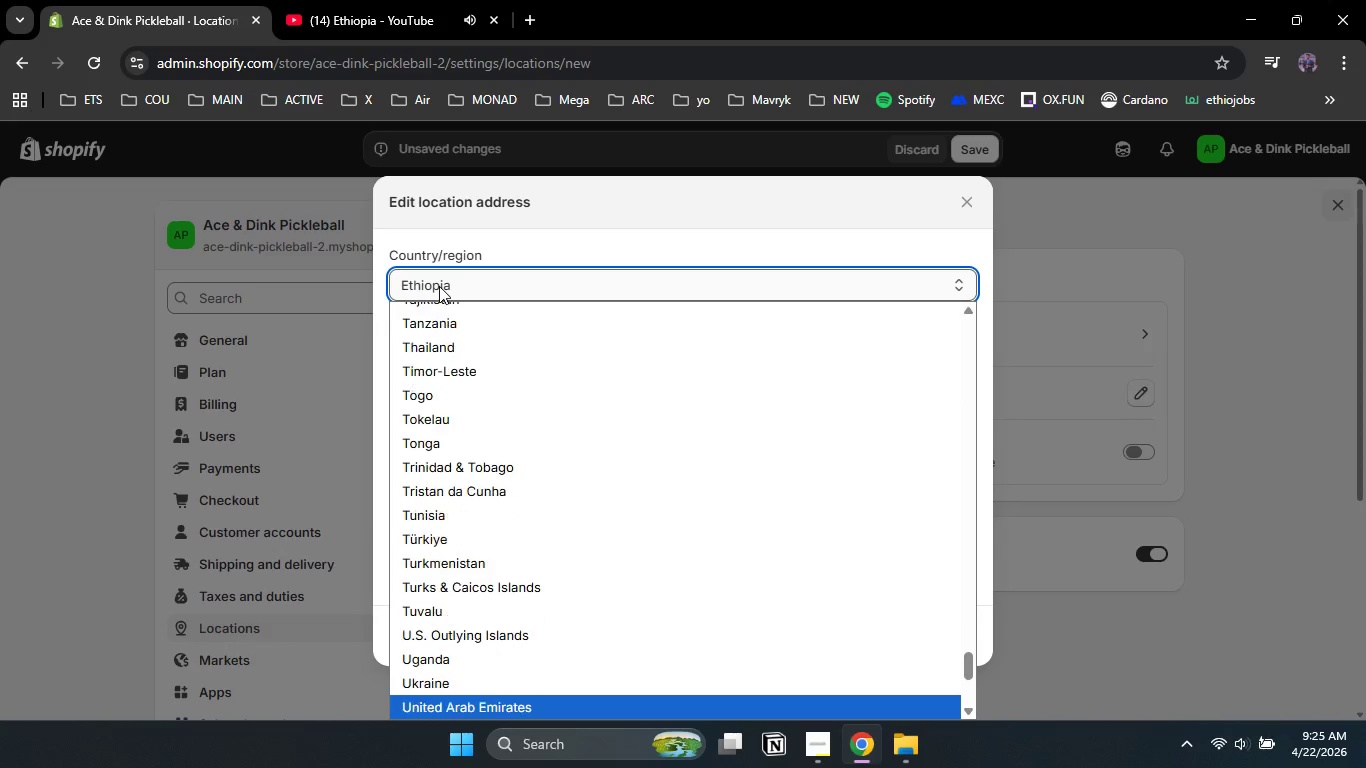 
key(ArrowDown)
 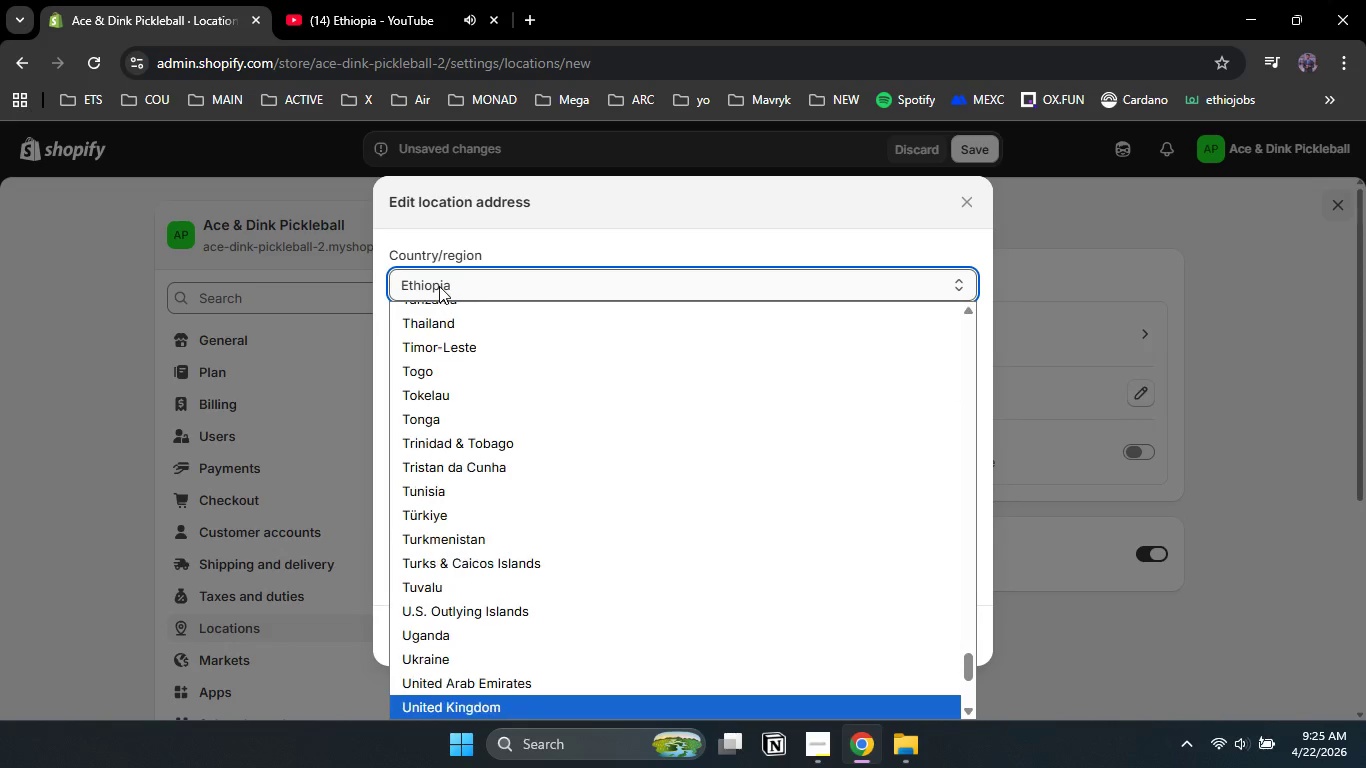 
key(ArrowDown)
 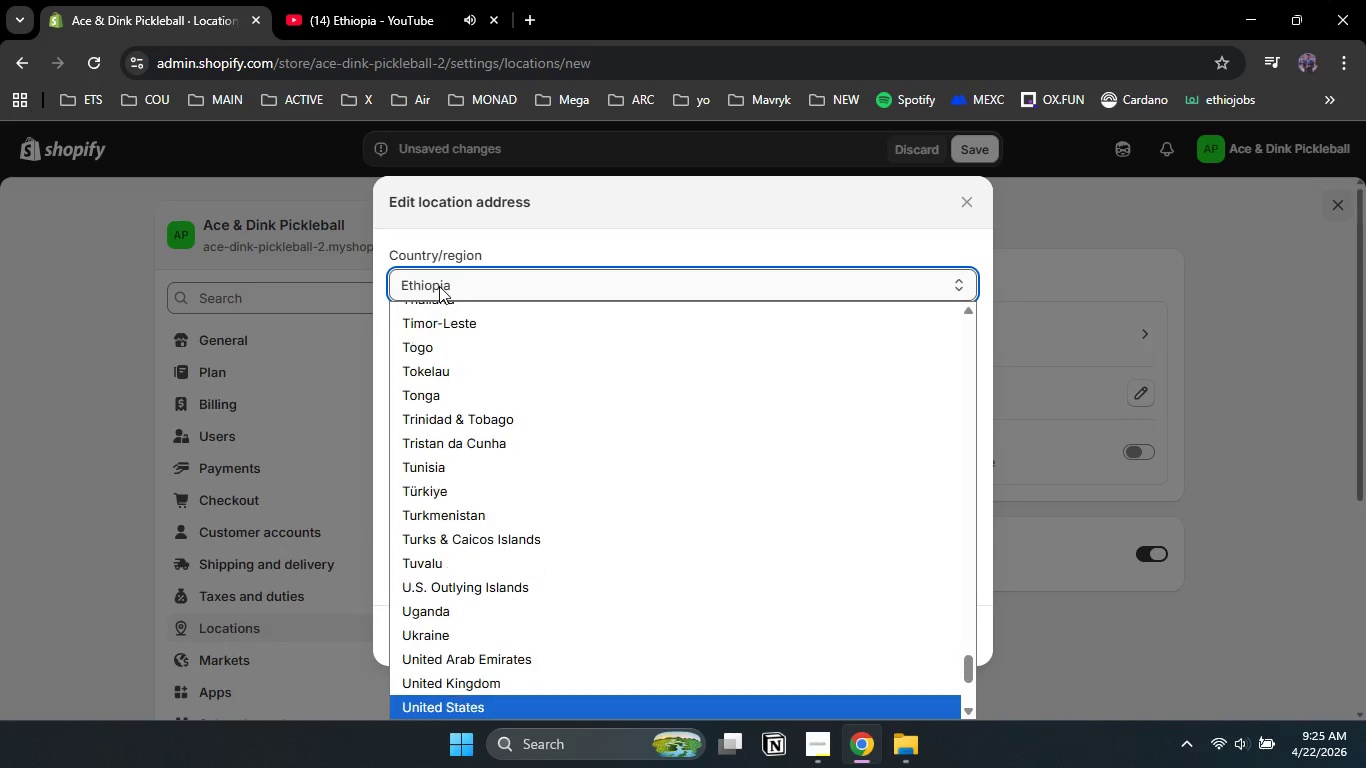 
key(ArrowDown)
 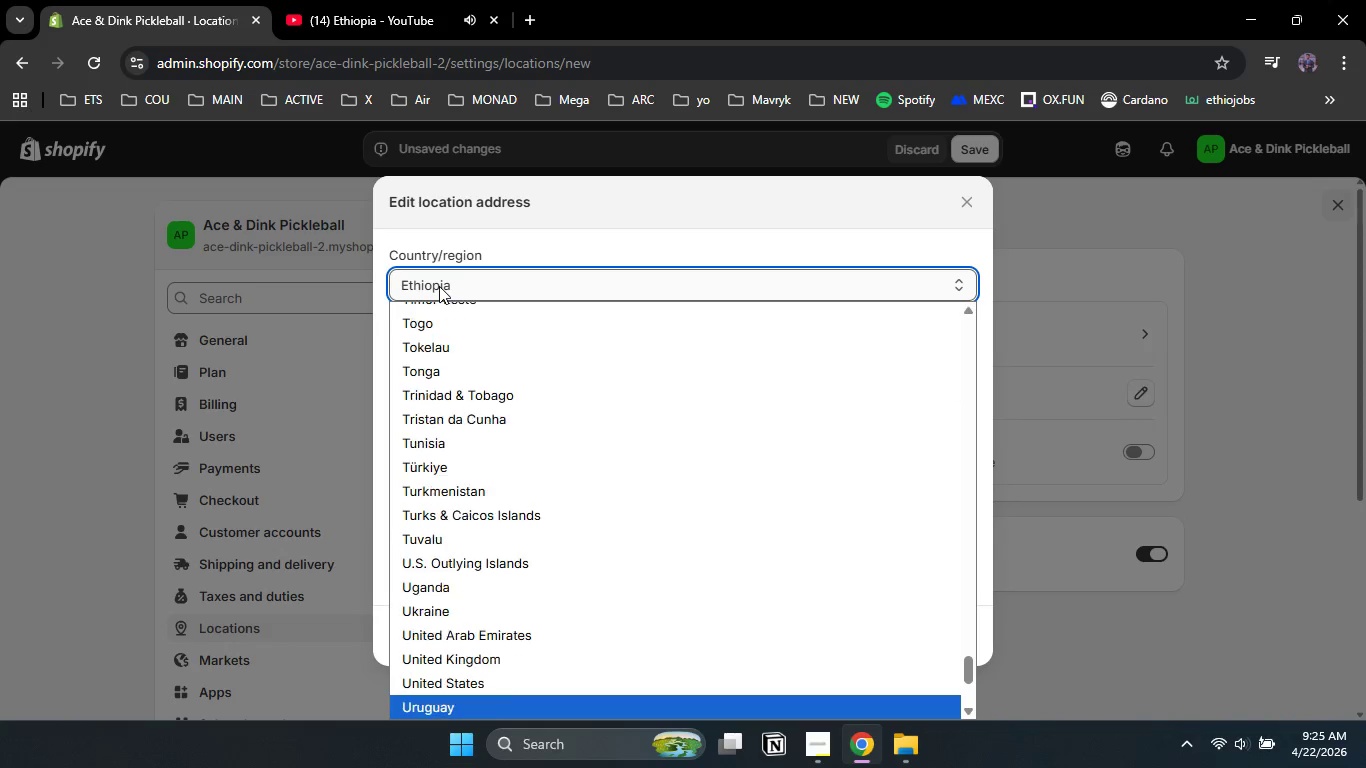 
key(ArrowDown)
 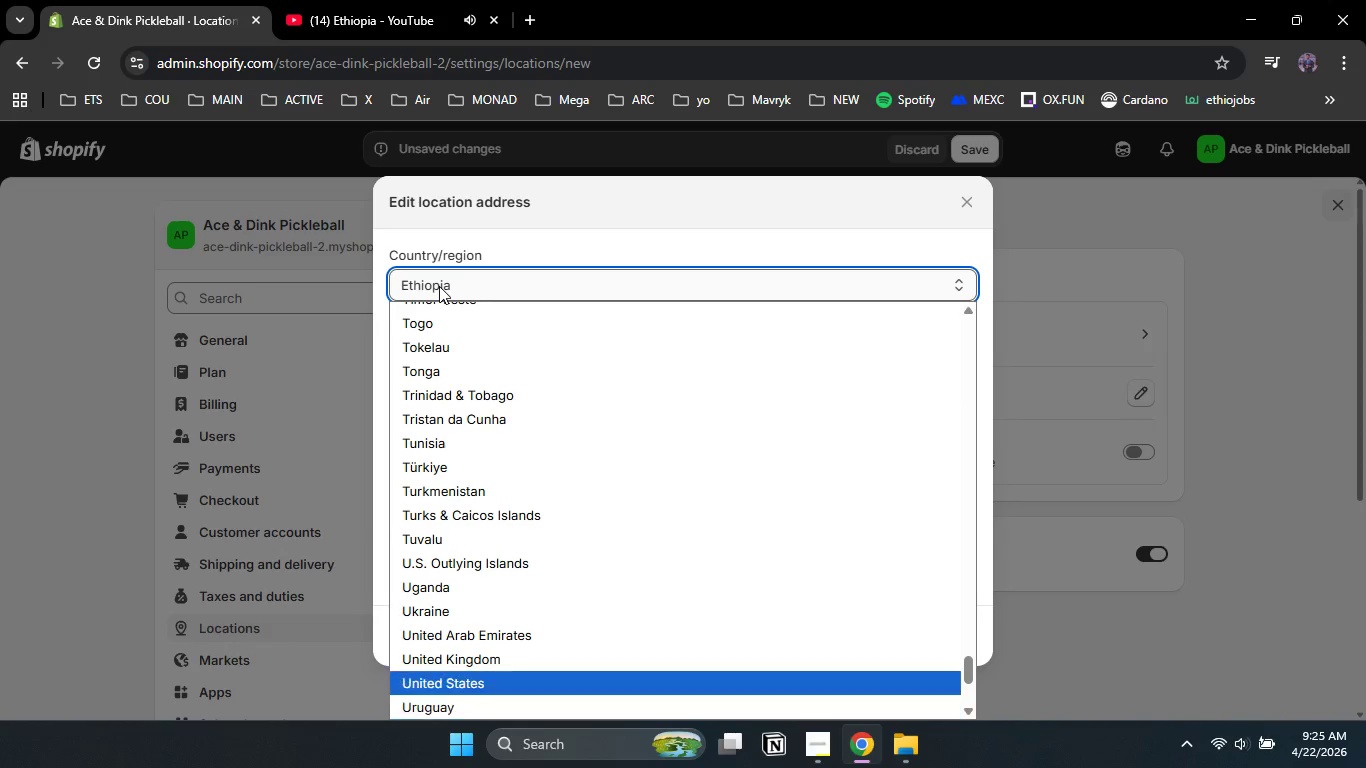 
key(ArrowUp)
 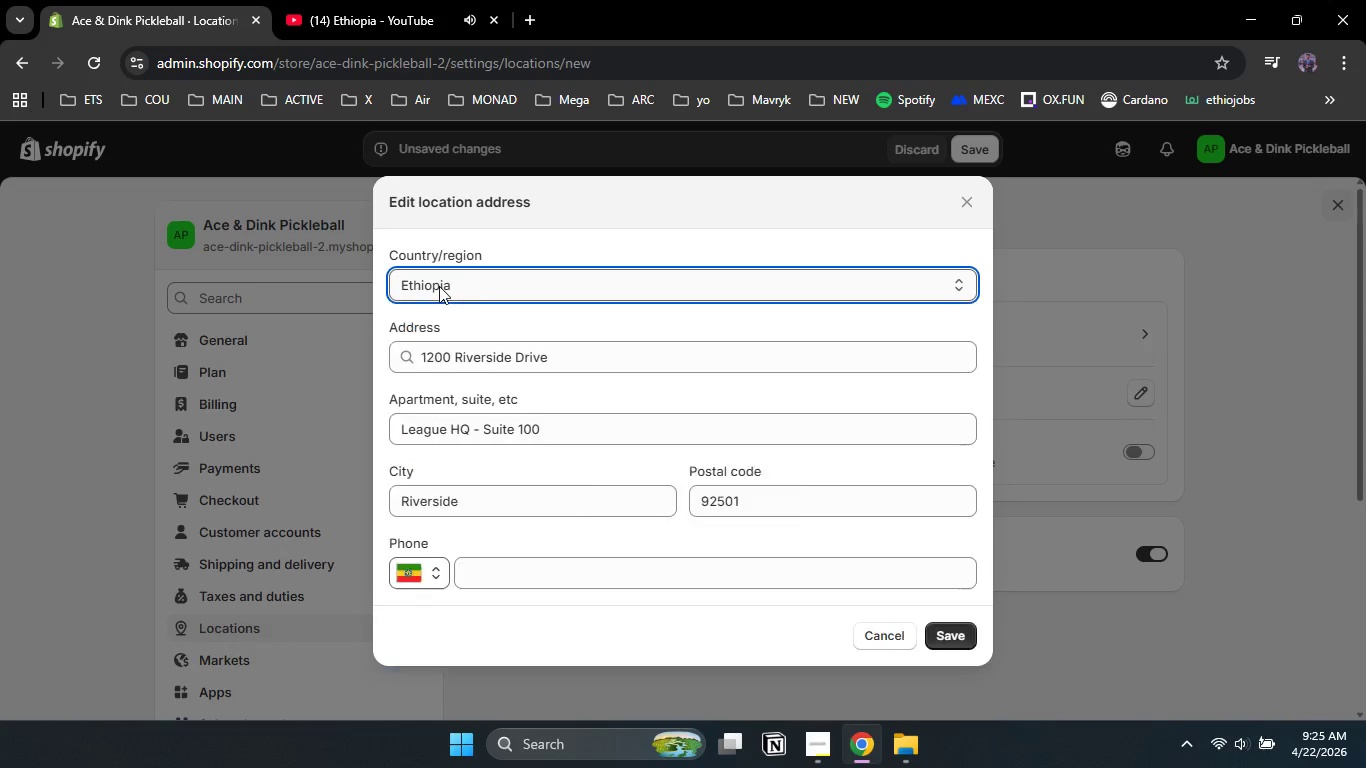 
key(Enter)
 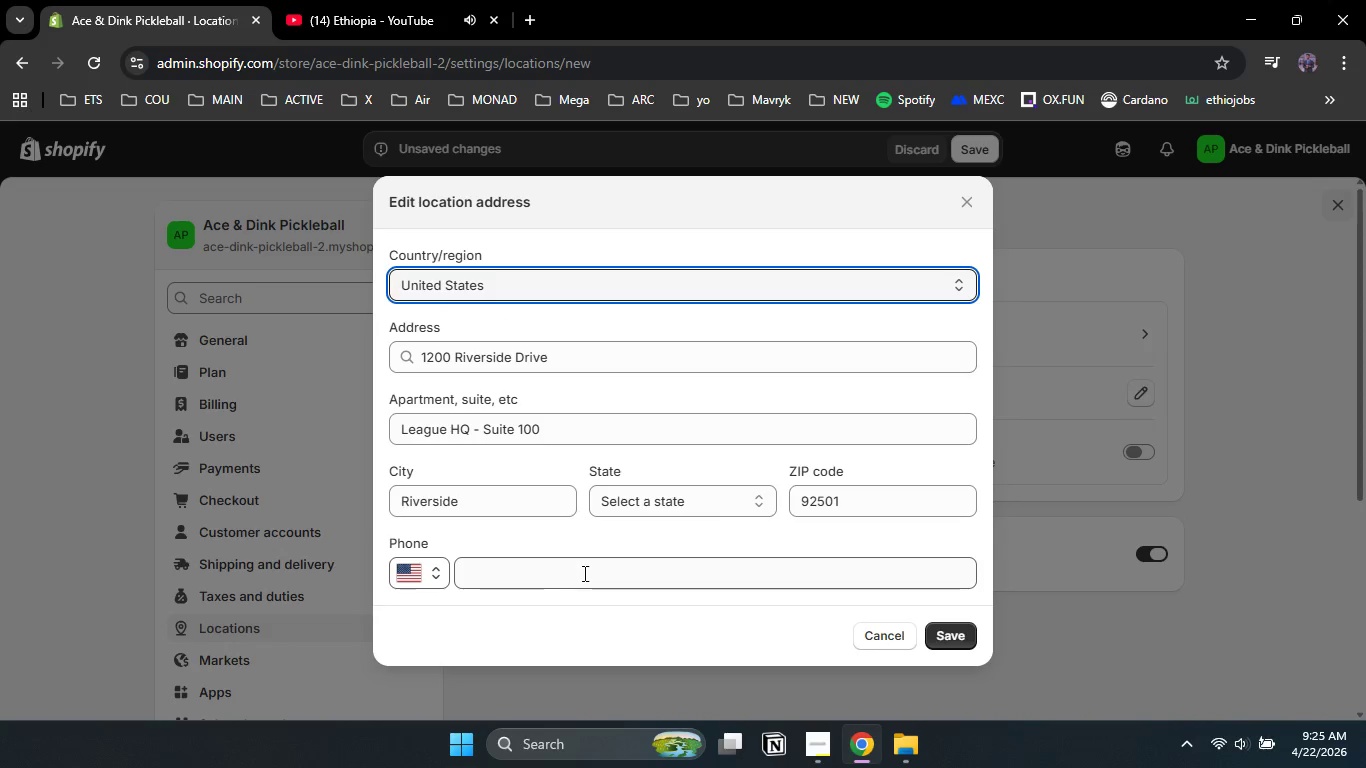 
left_click([571, 570])
 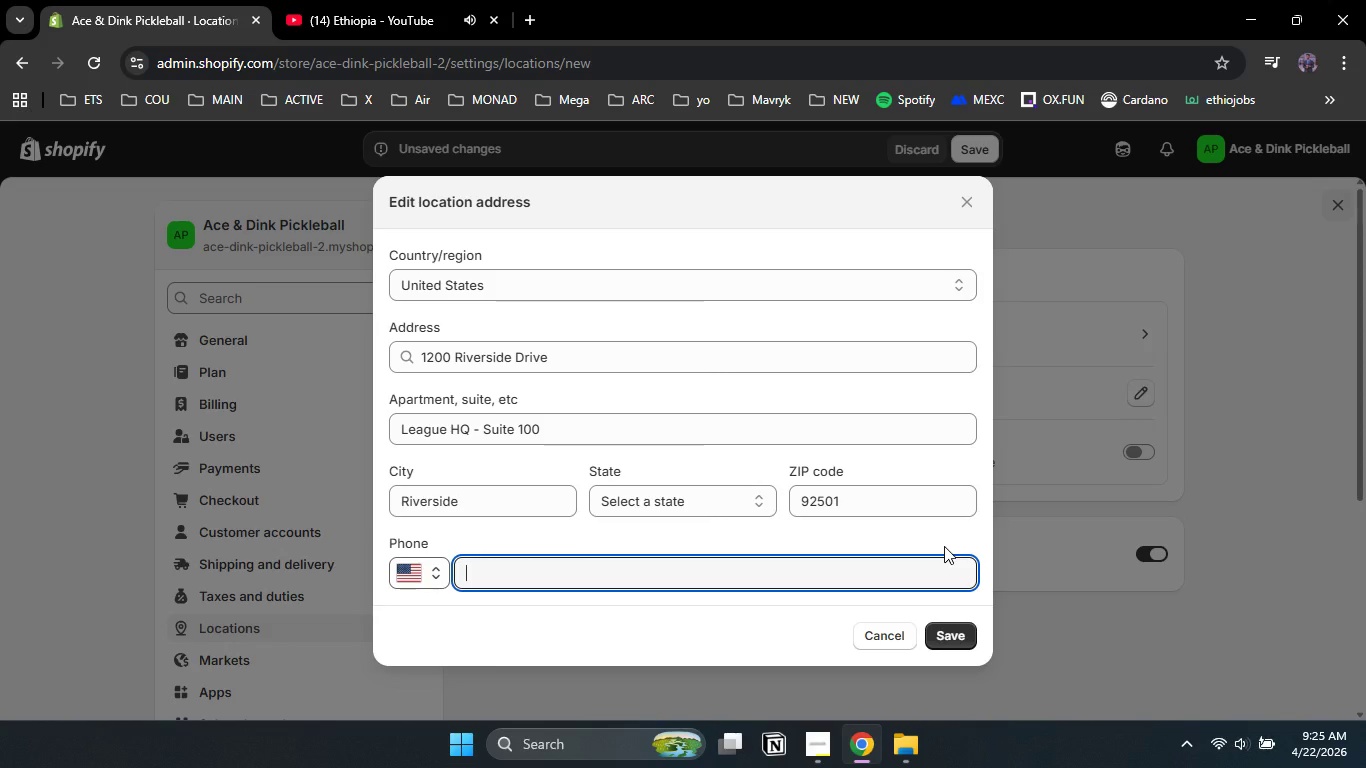 
left_click([930, 633])
 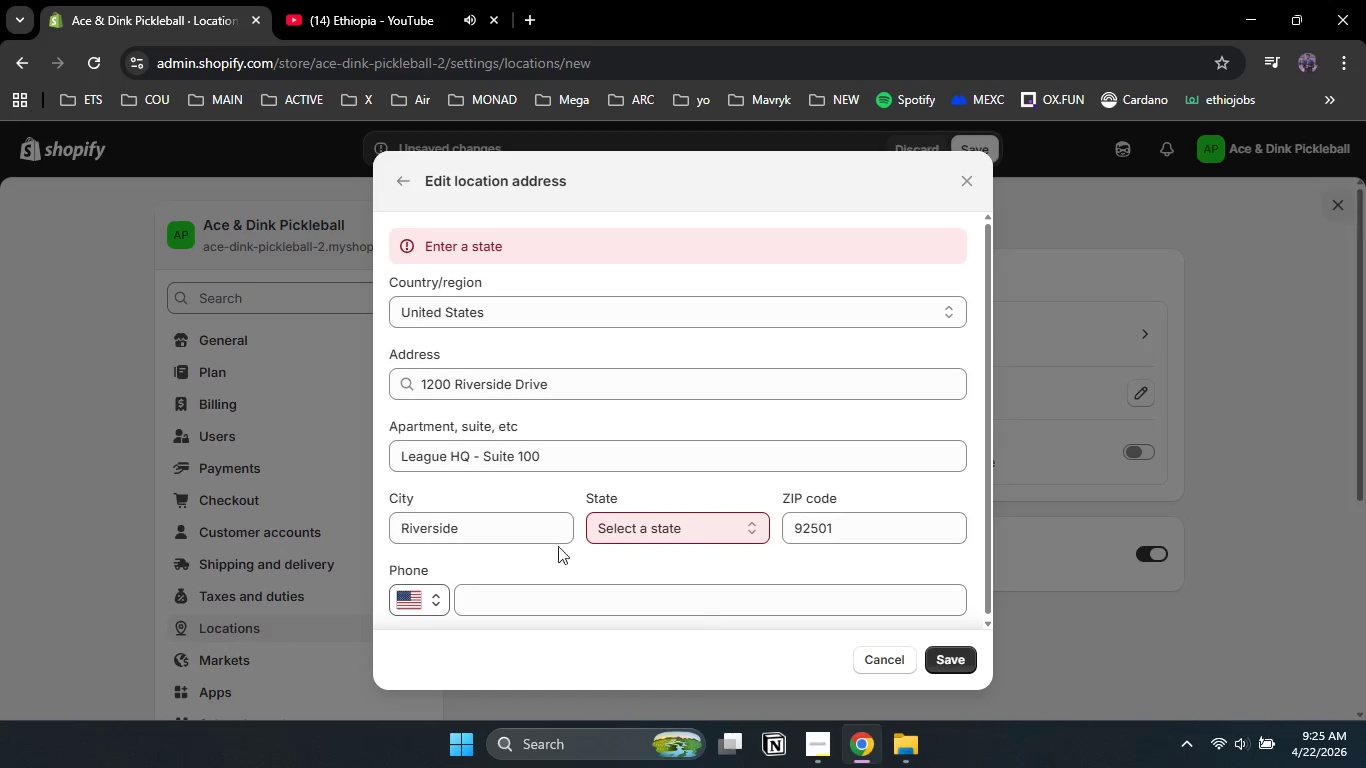 
left_click([651, 536])
 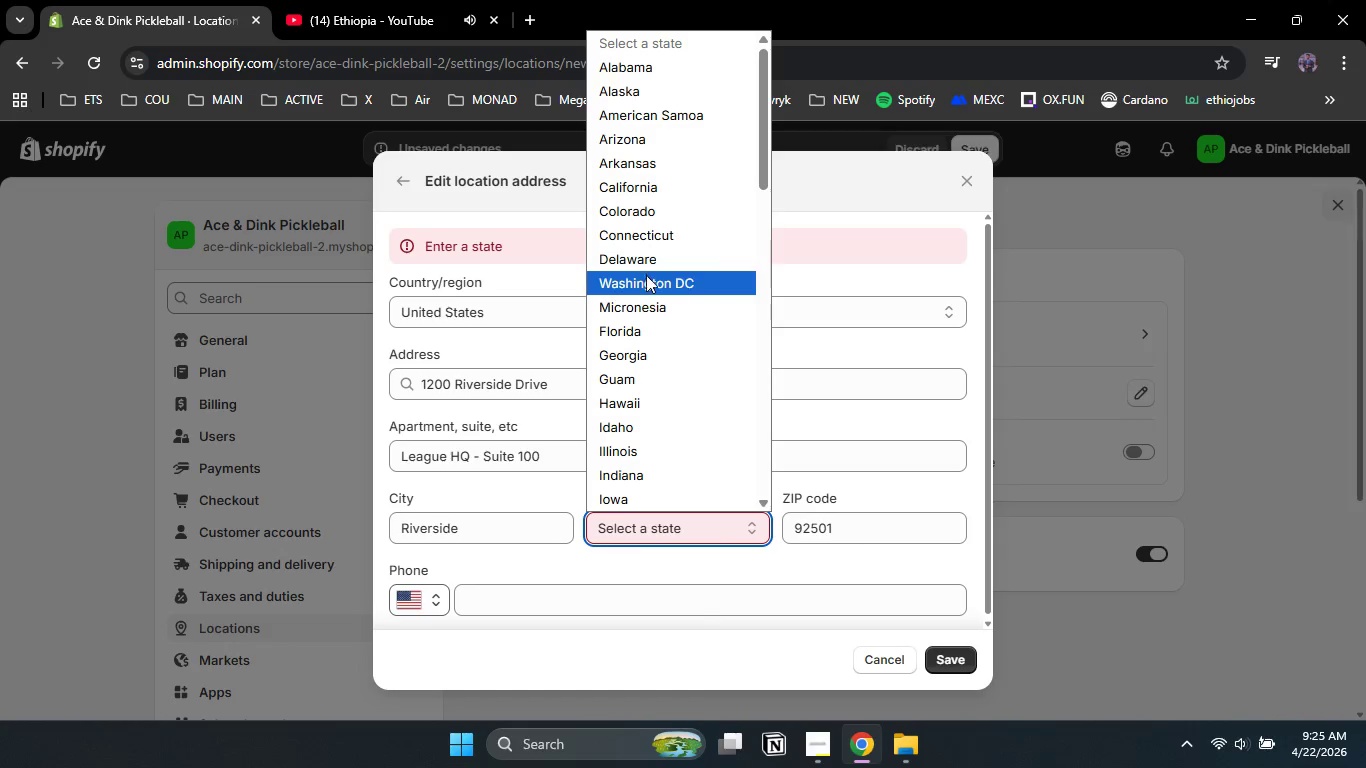 
left_click([645, 311])
 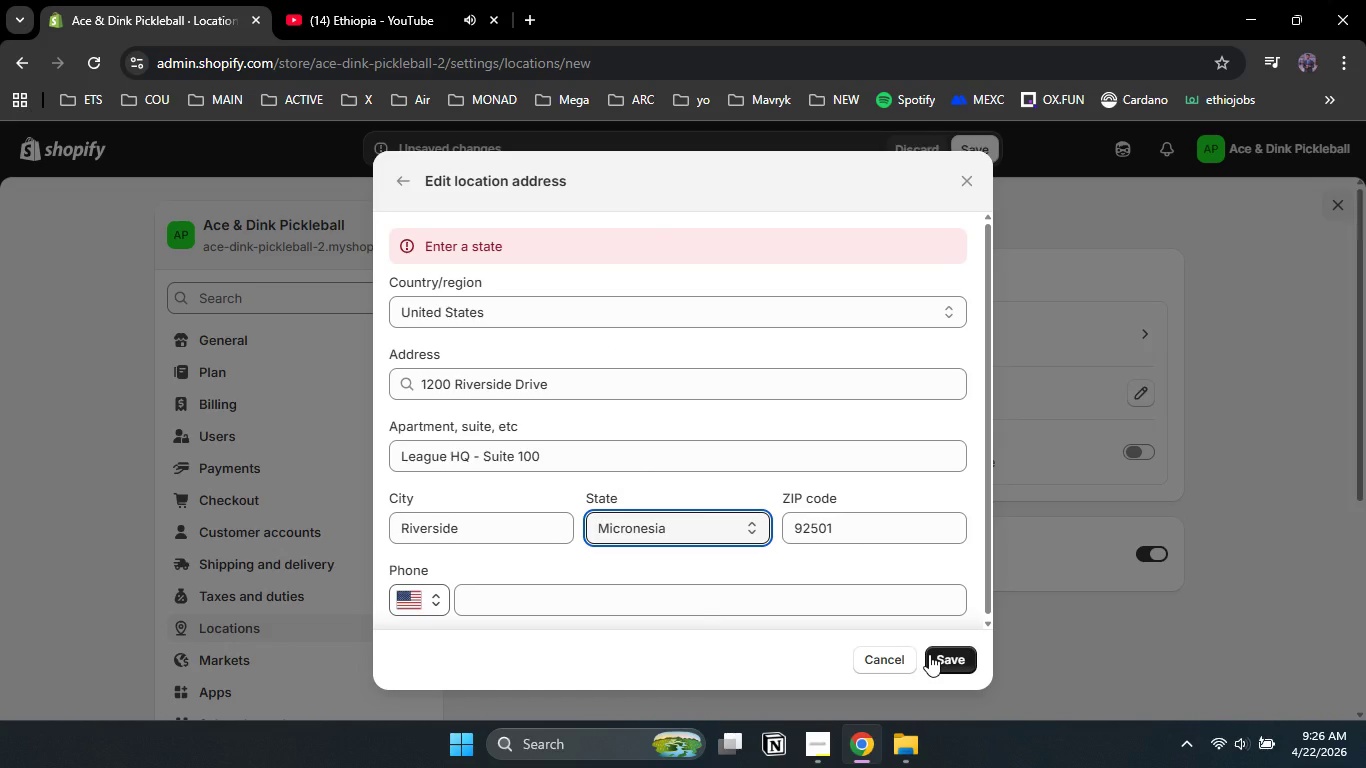 
left_click([929, 654])
 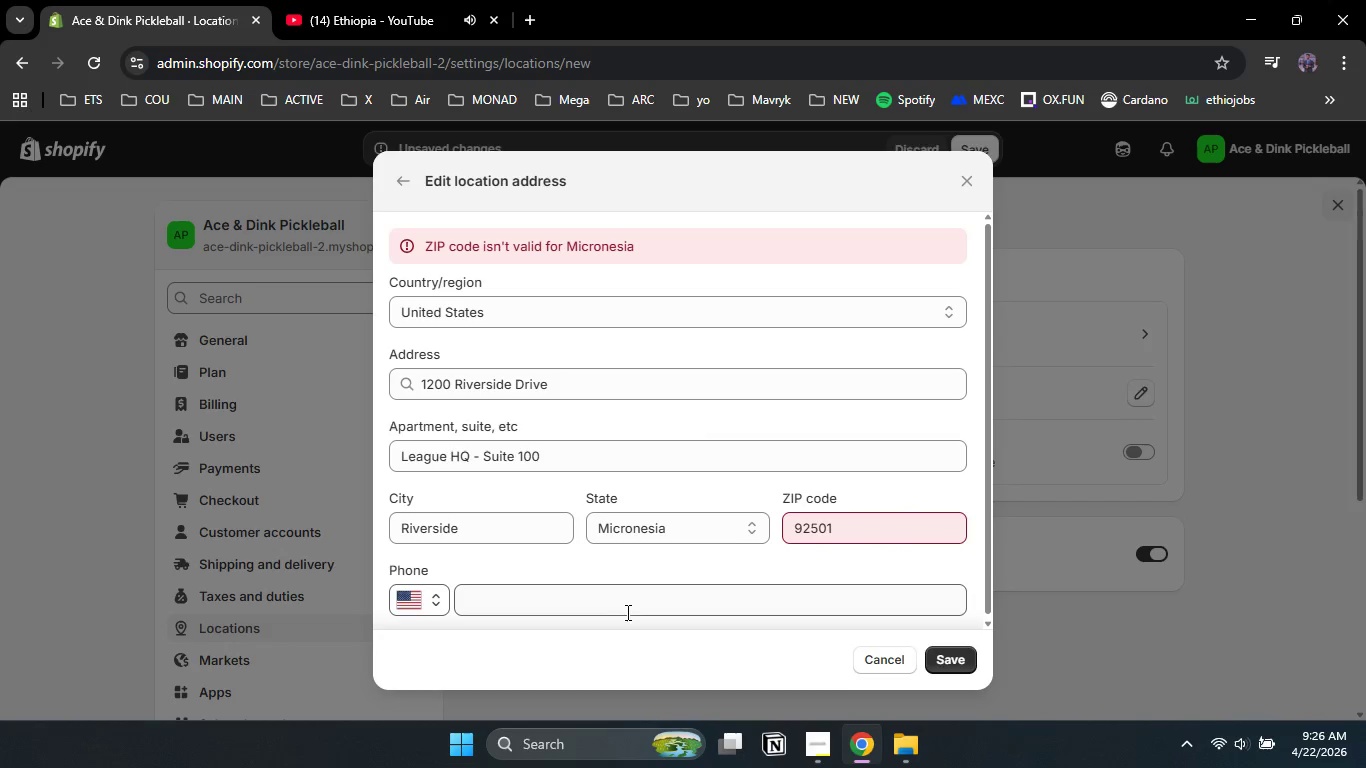 
left_click([416, 597])
 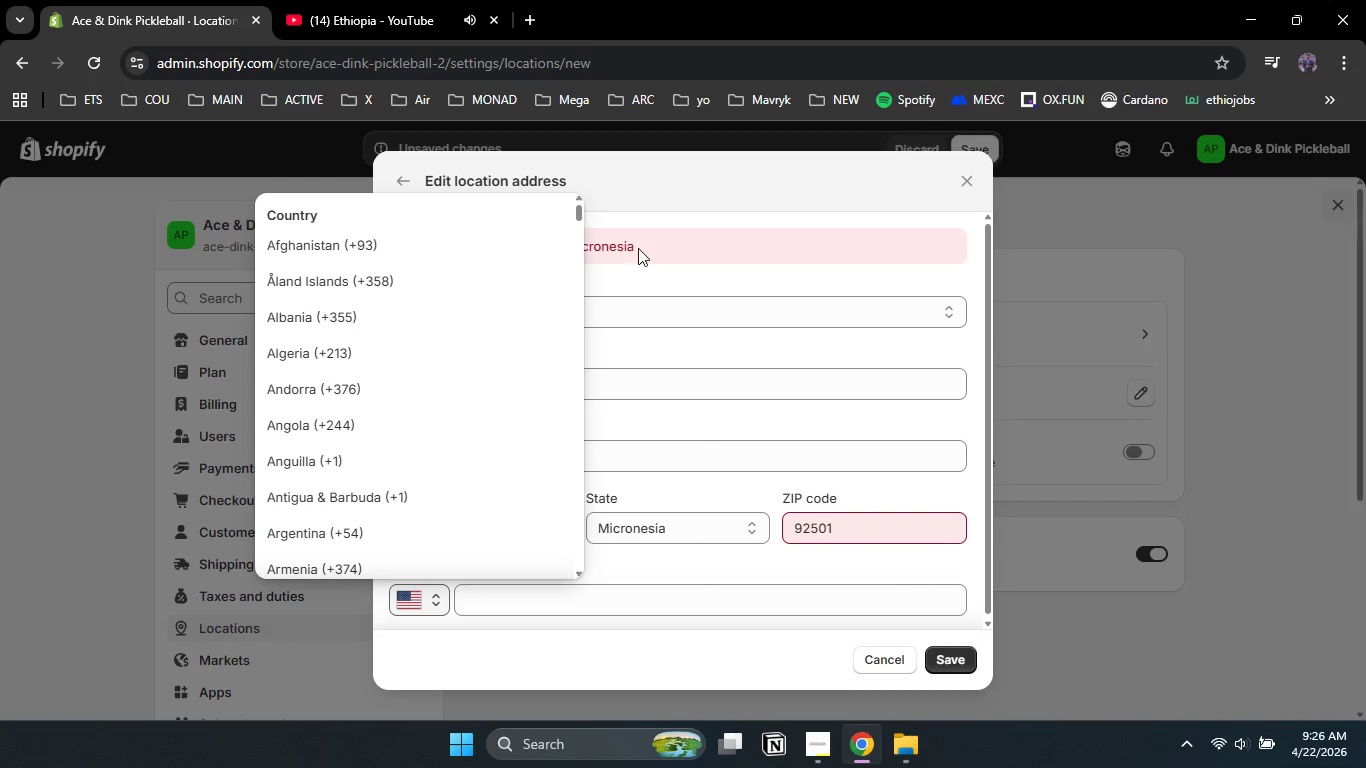 
left_click([638, 248])
 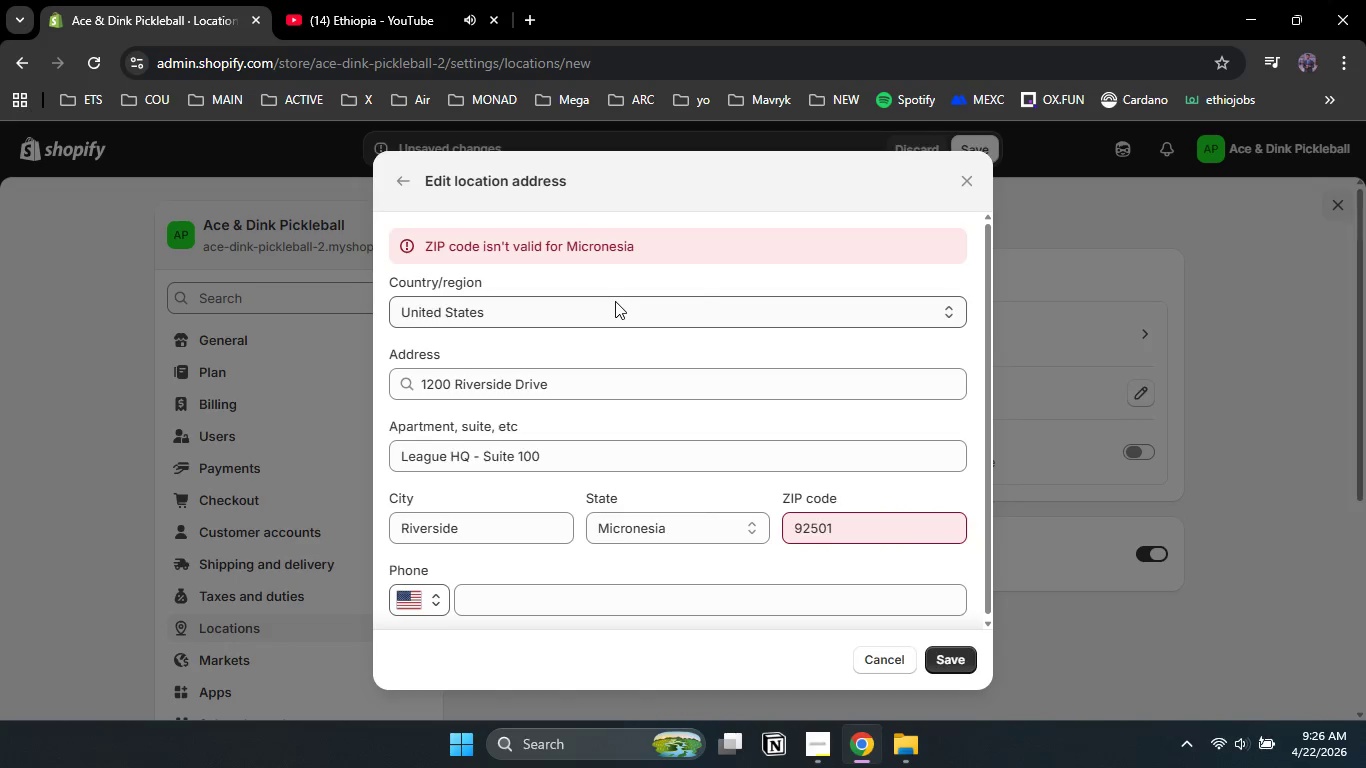 
left_click([615, 301])
 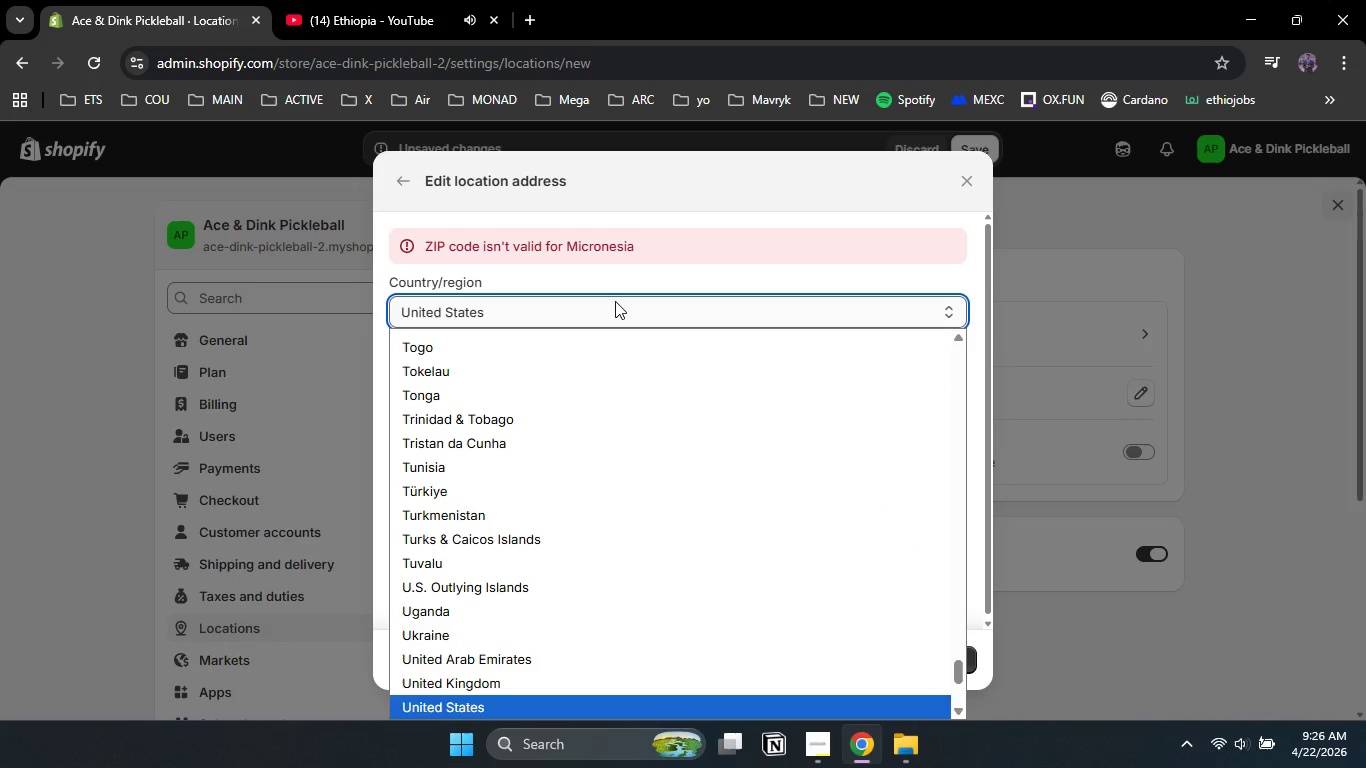 
type(ethi)
 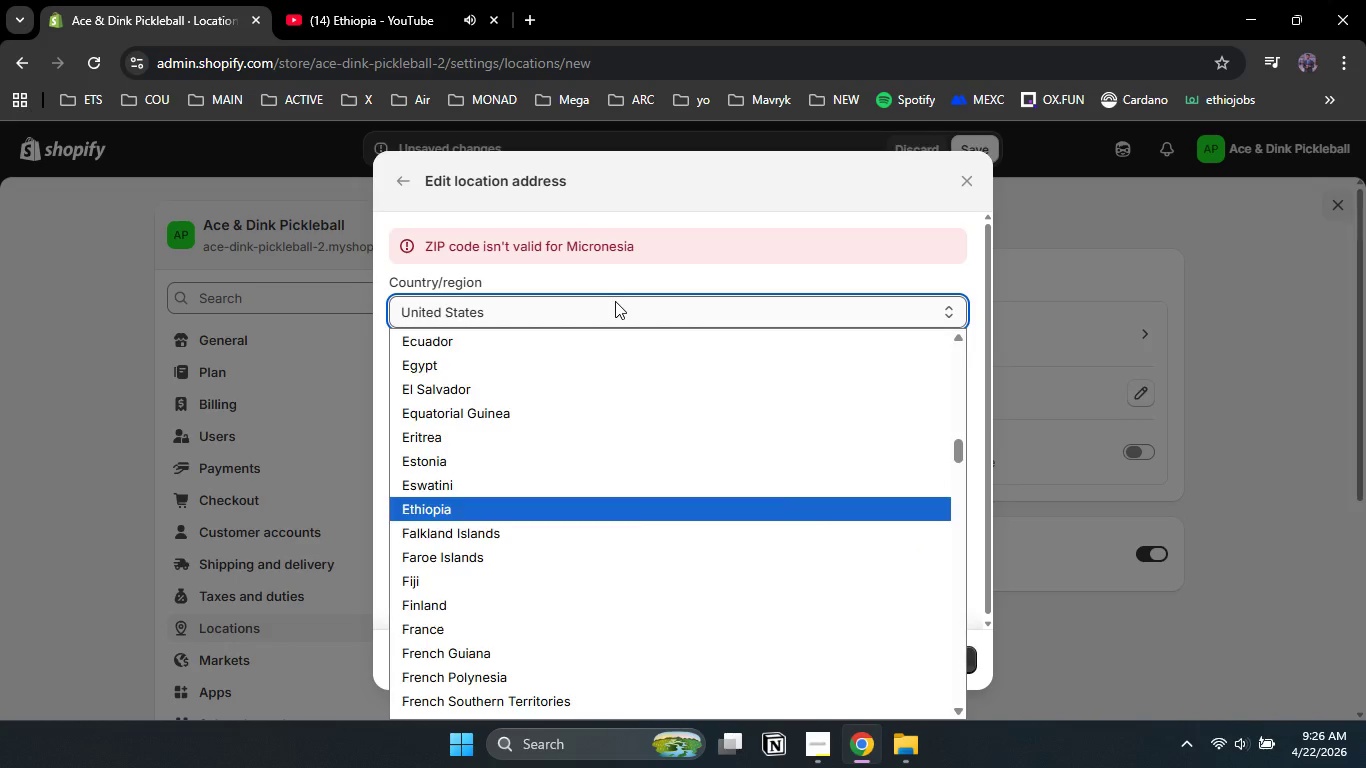 
key(Enter)
 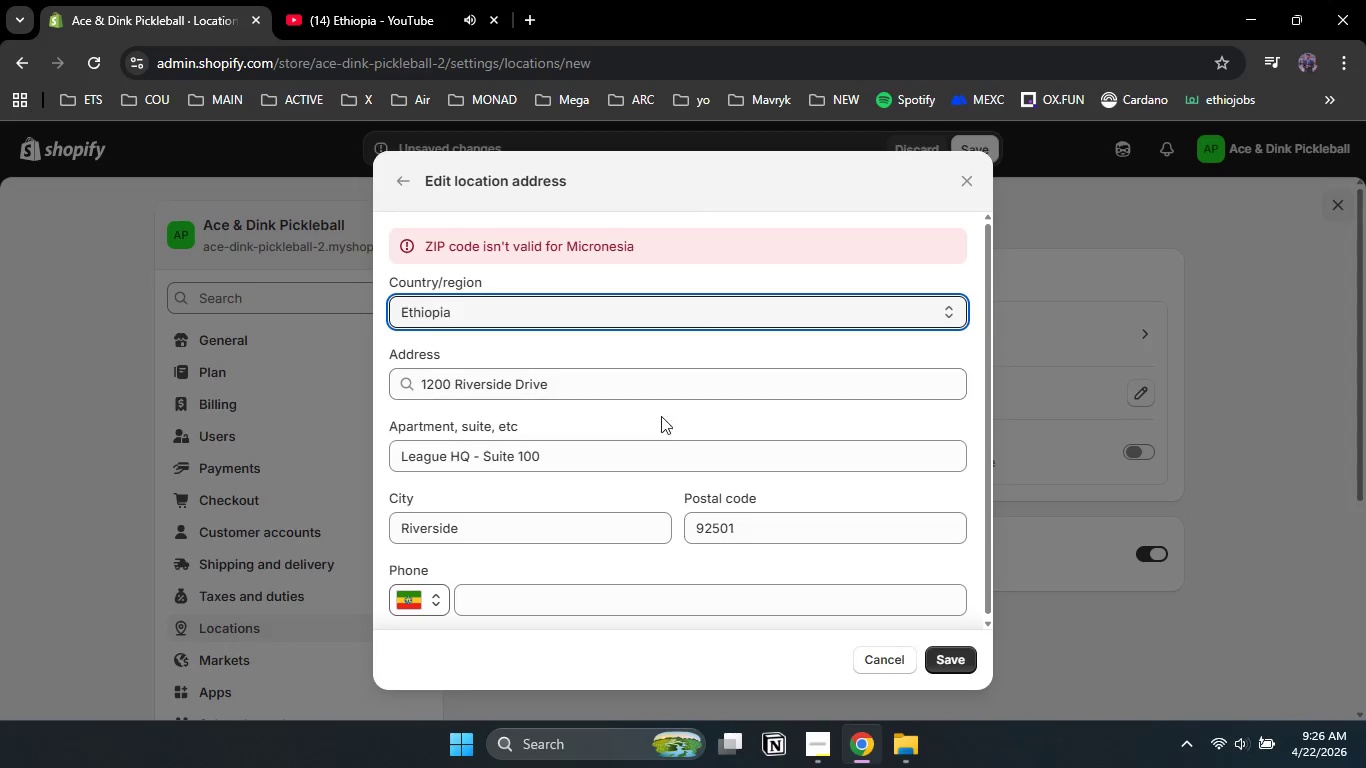 
left_click_drag(start_coordinate=[758, 527], to_coordinate=[637, 505])
 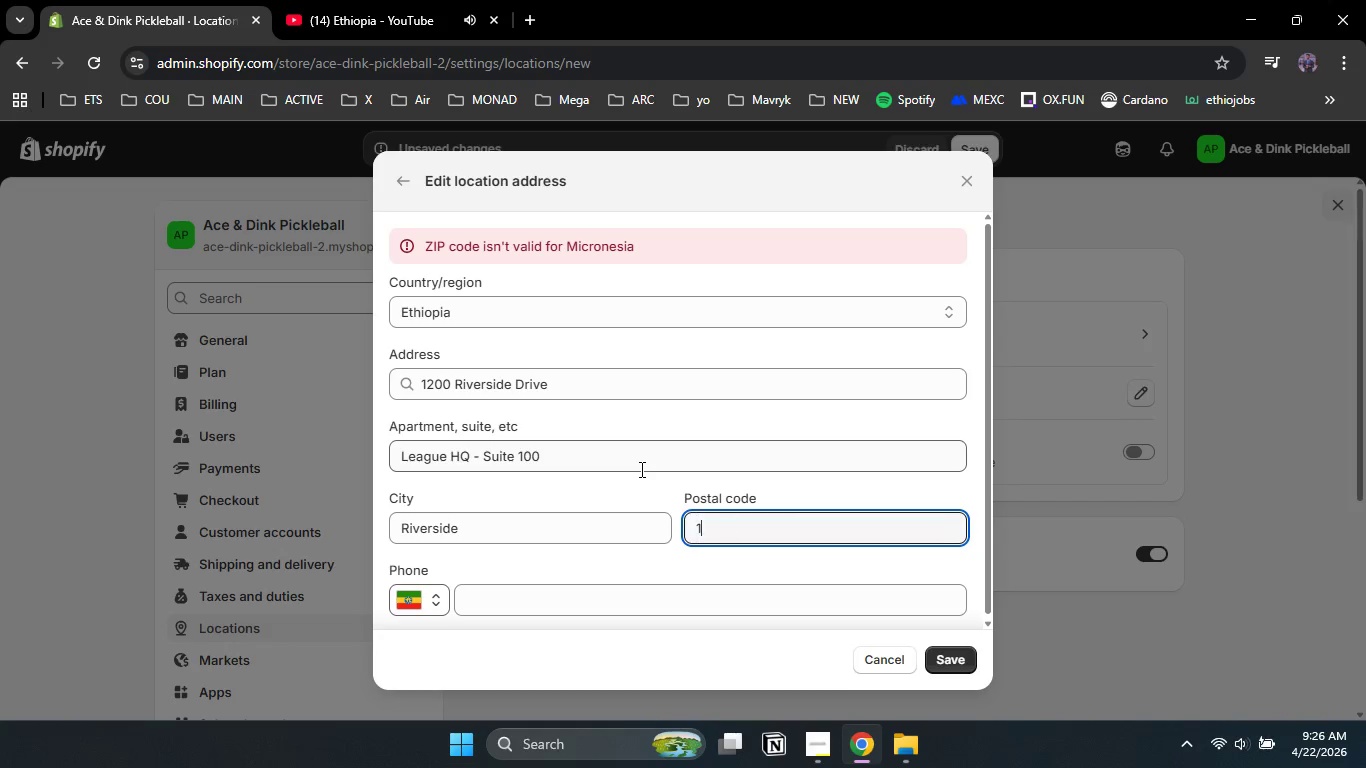 
key(Numpad1)
 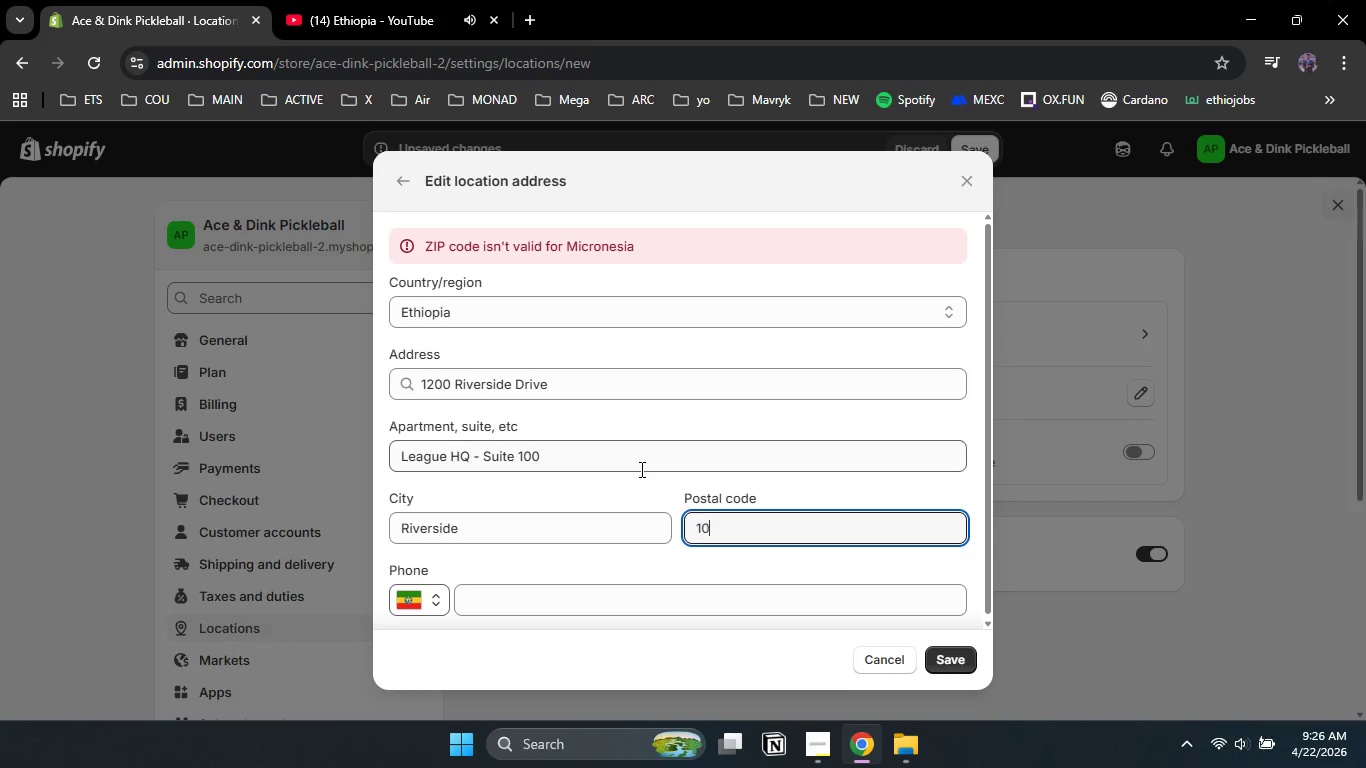 
key(Numpad0)
 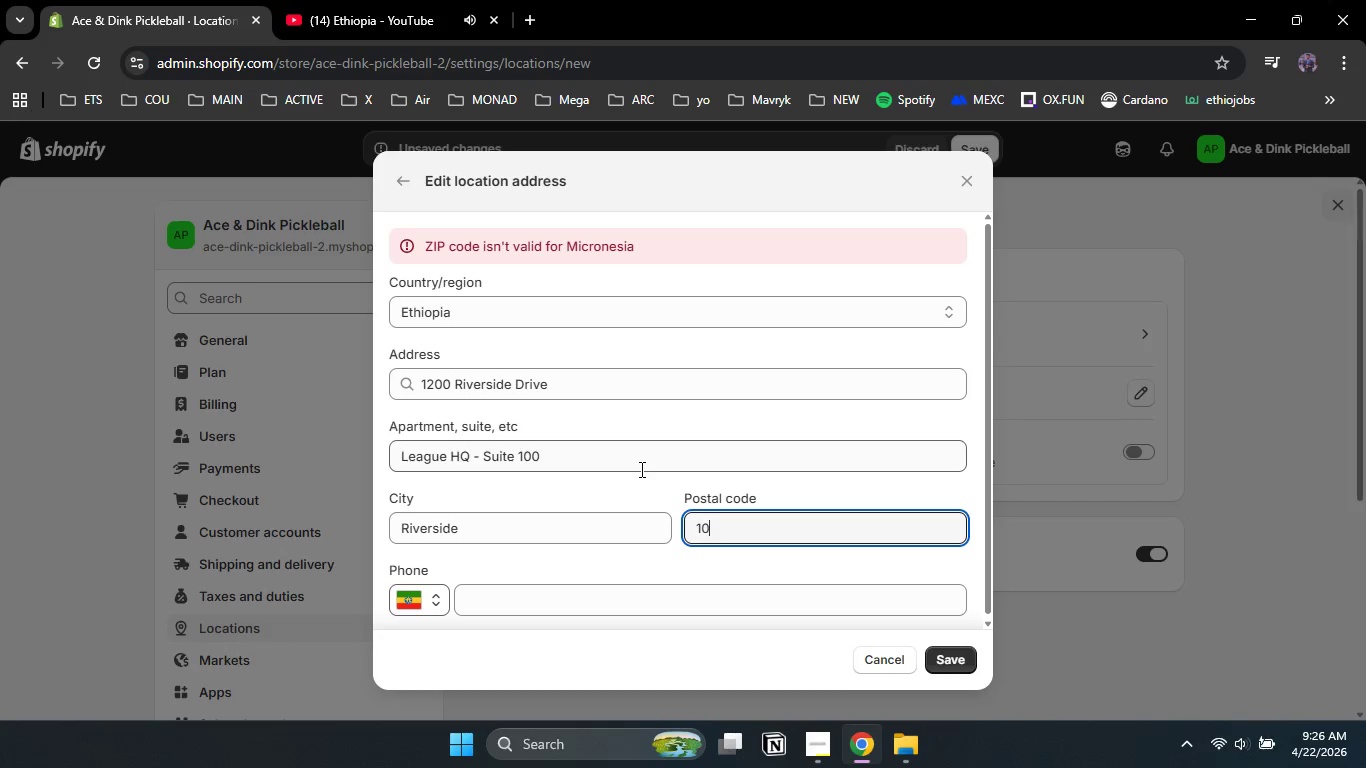 
key(Numpad0)
 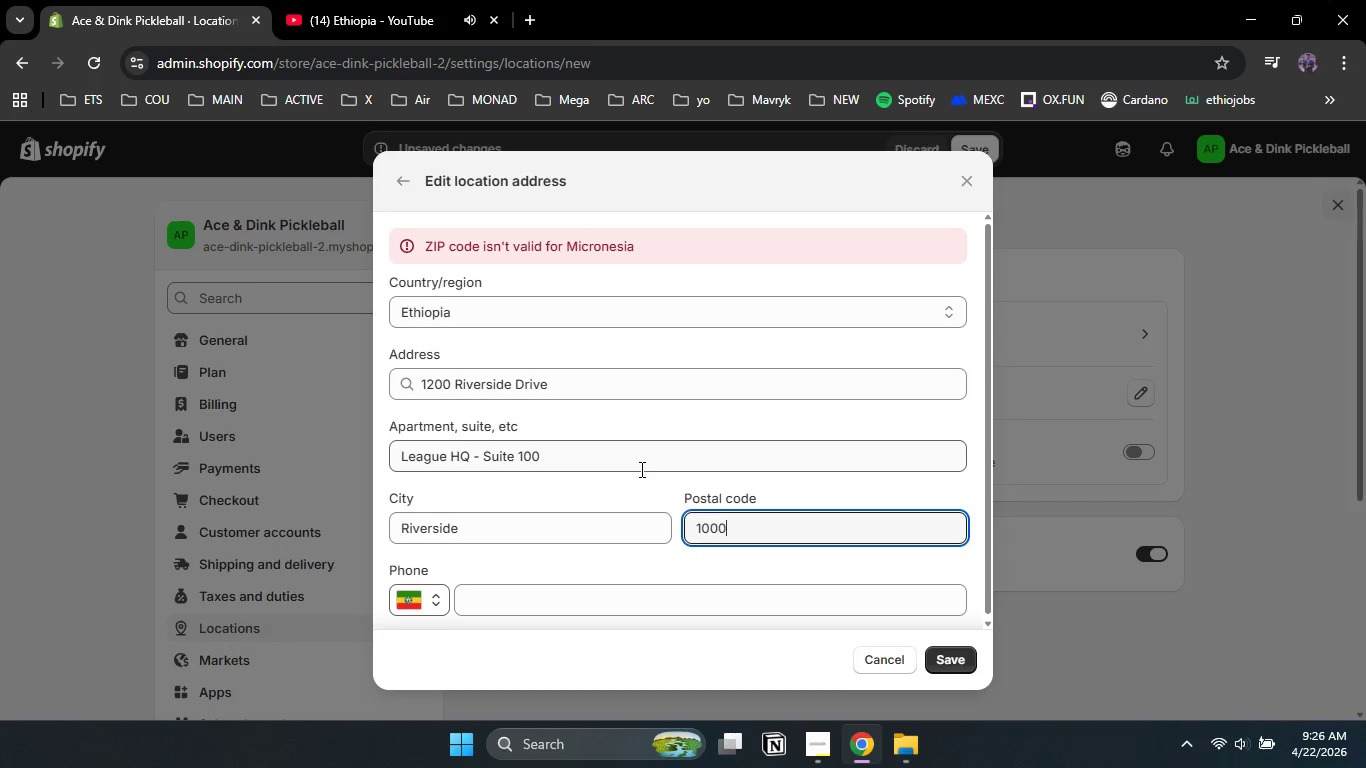 
key(Numpad0)
 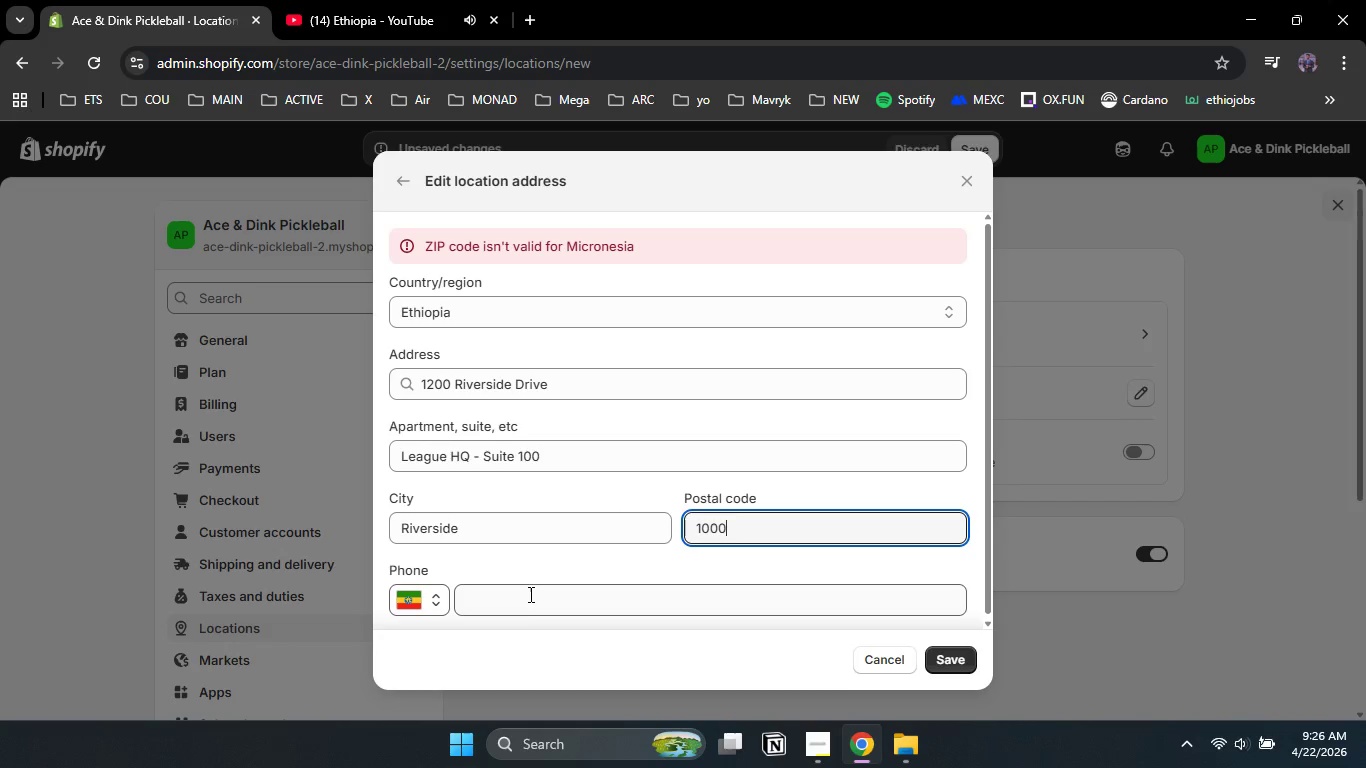 
left_click([528, 602])
 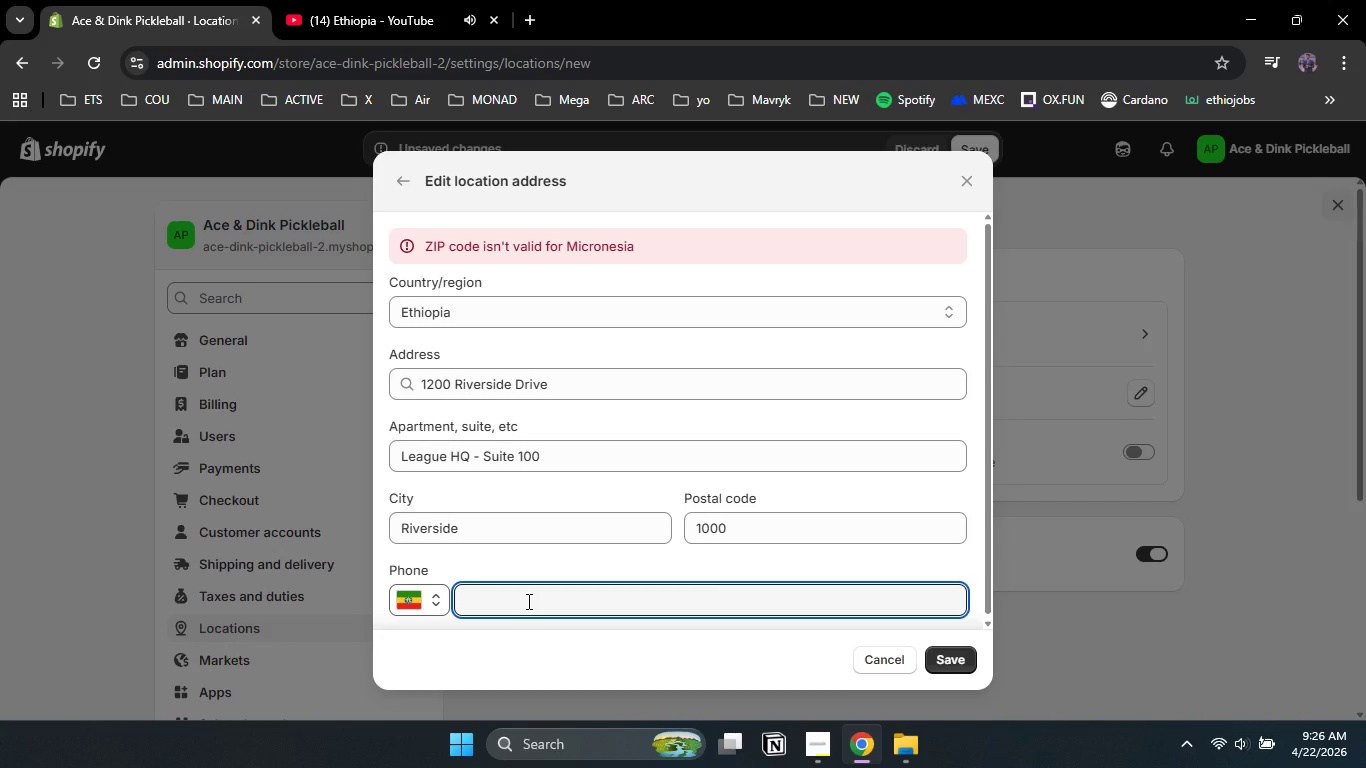 
key(Shift+Equal)
 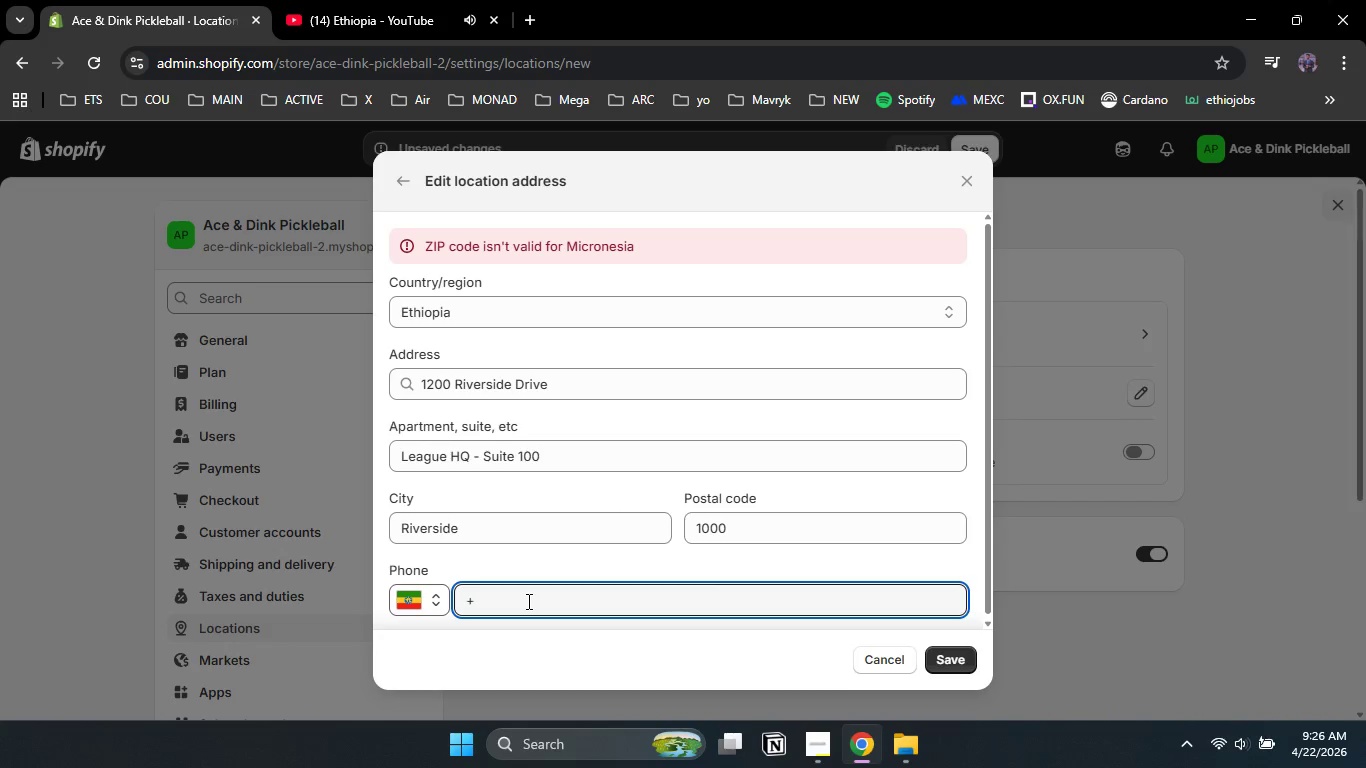 
key(Numpad2)
 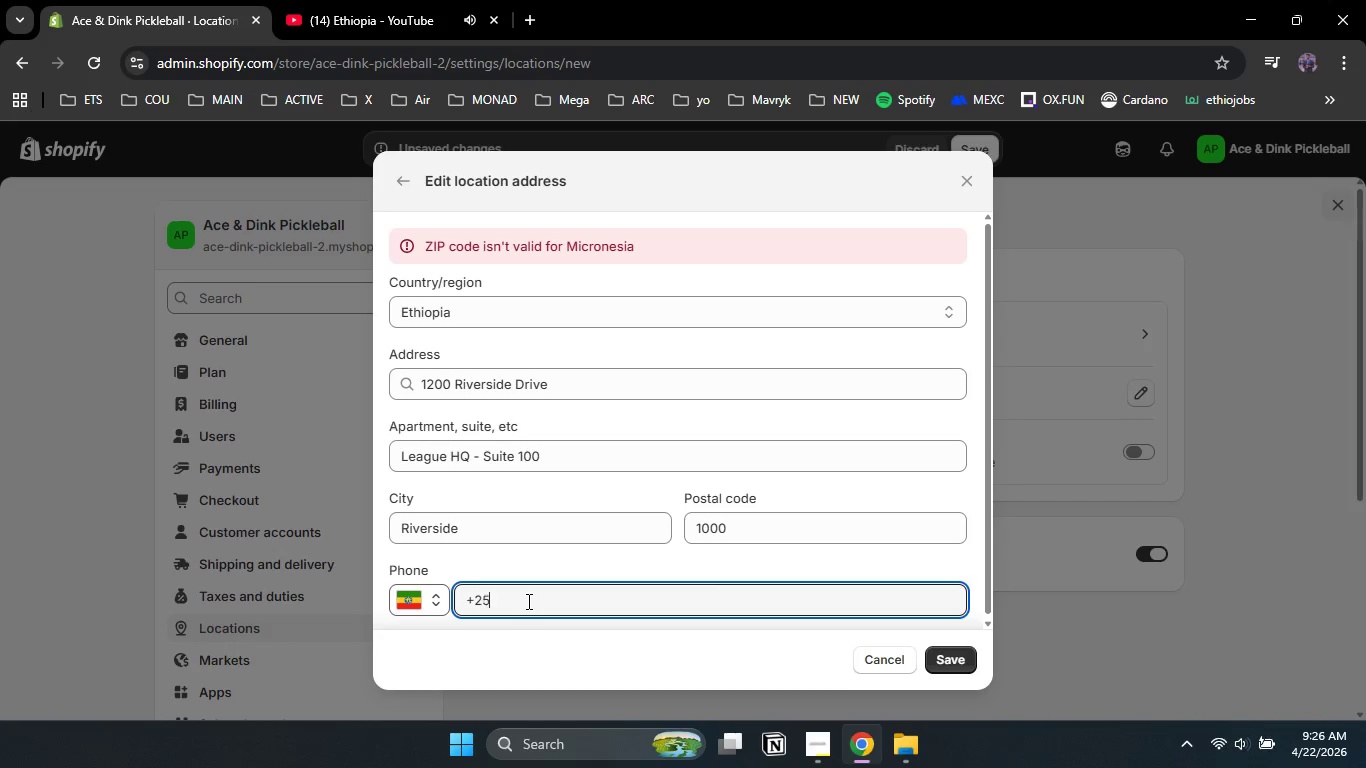 
key(Numpad5)
 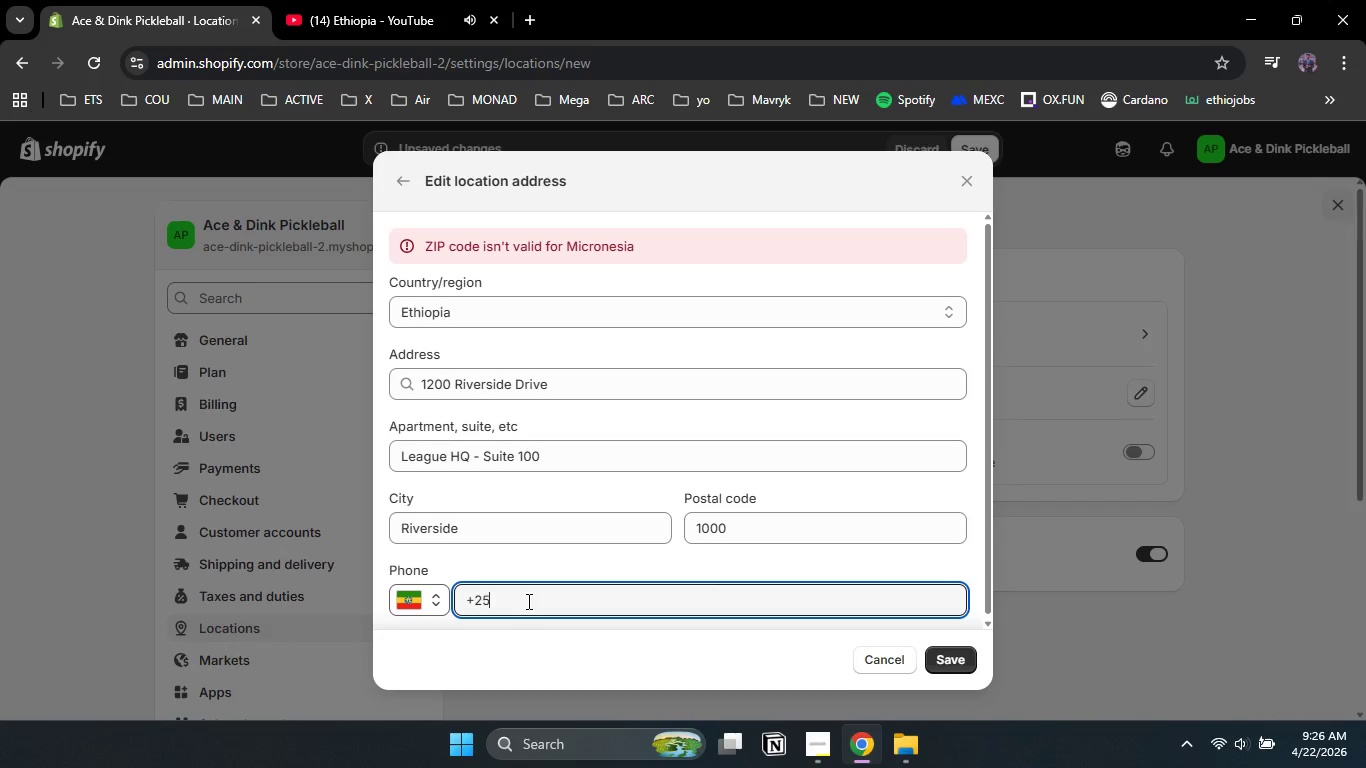 
key(Numpad1)
 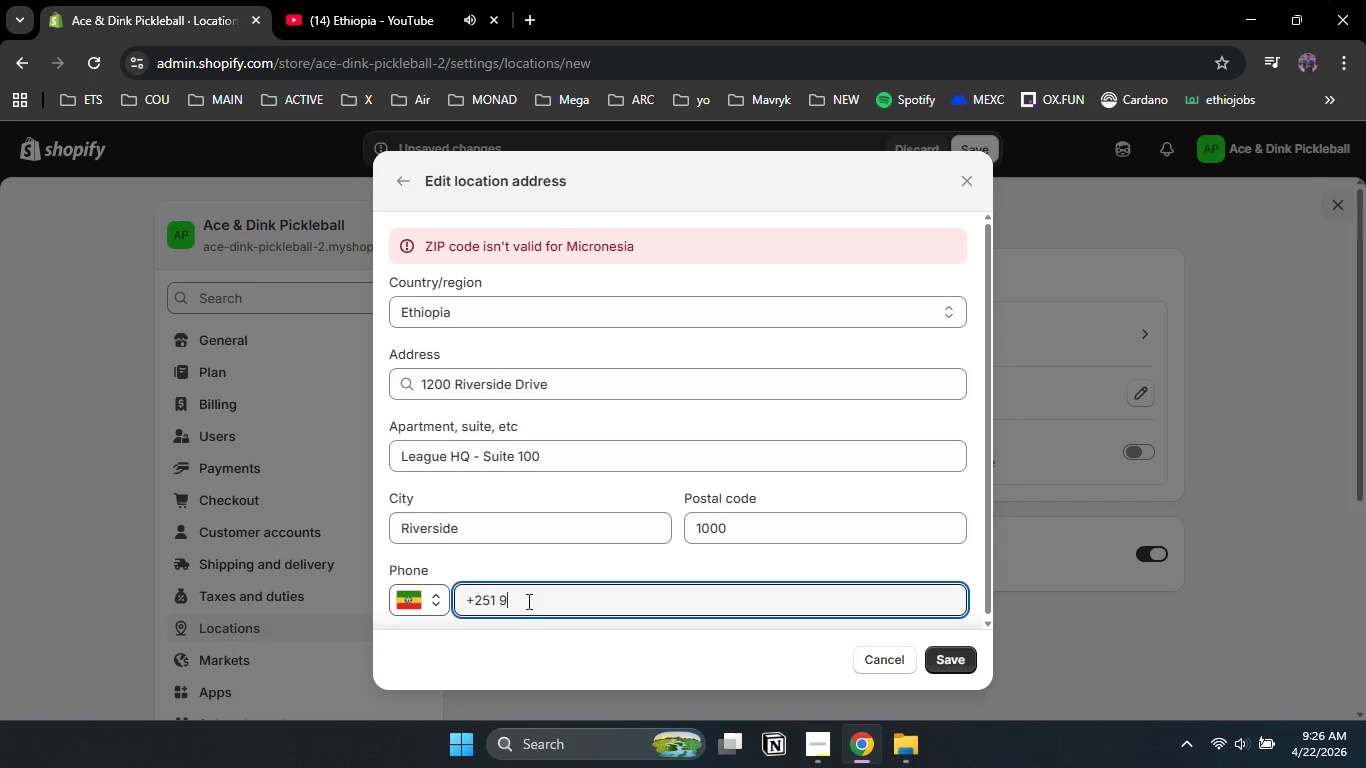 
key(Numpad9)
 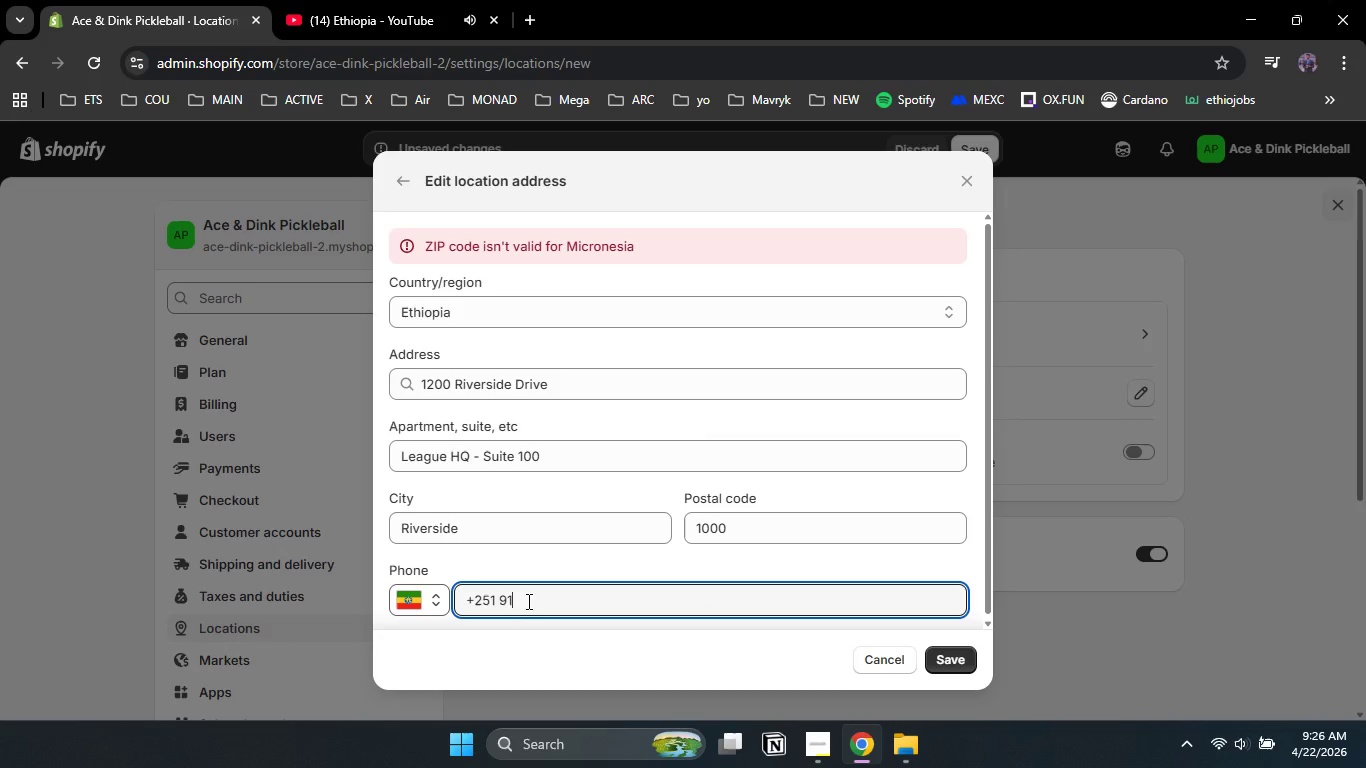 
key(Numpad1)
 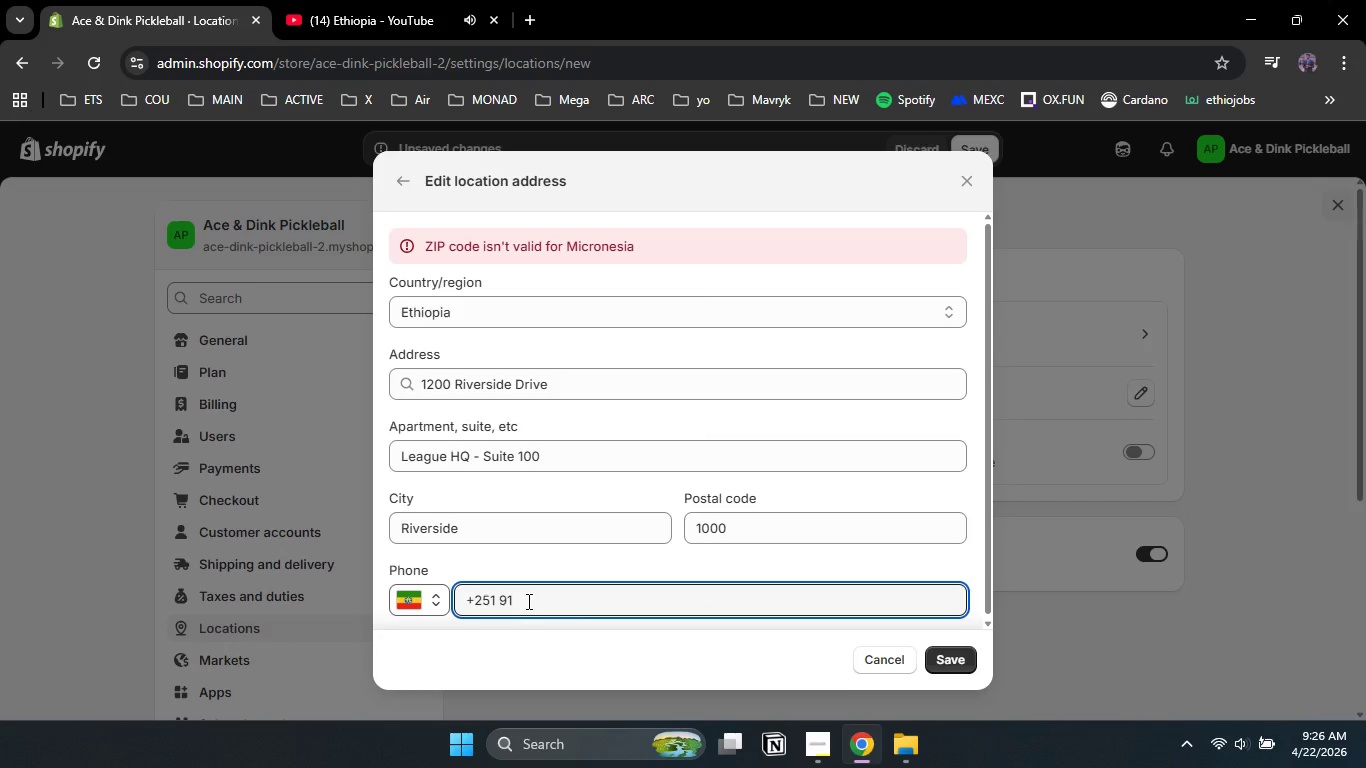 
key(Backspace)
 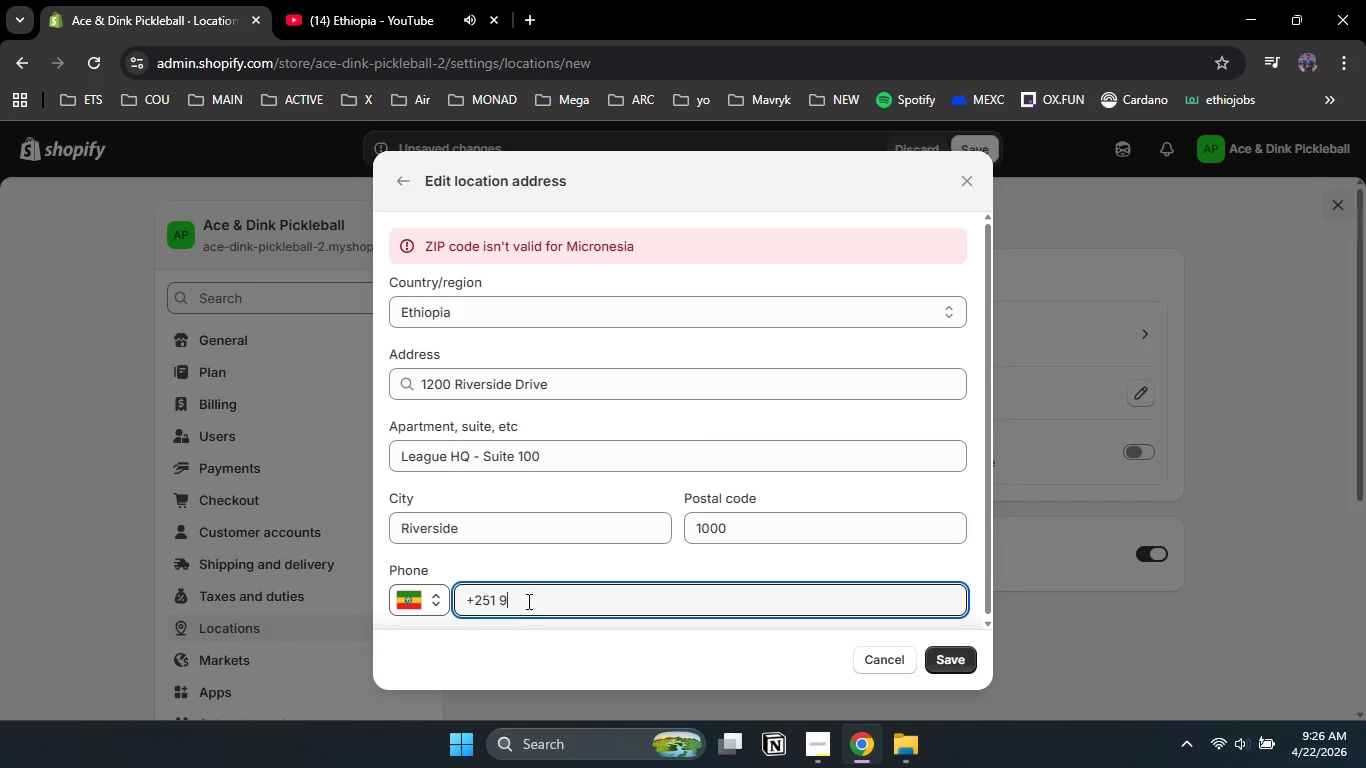 
key(Numpad9)
 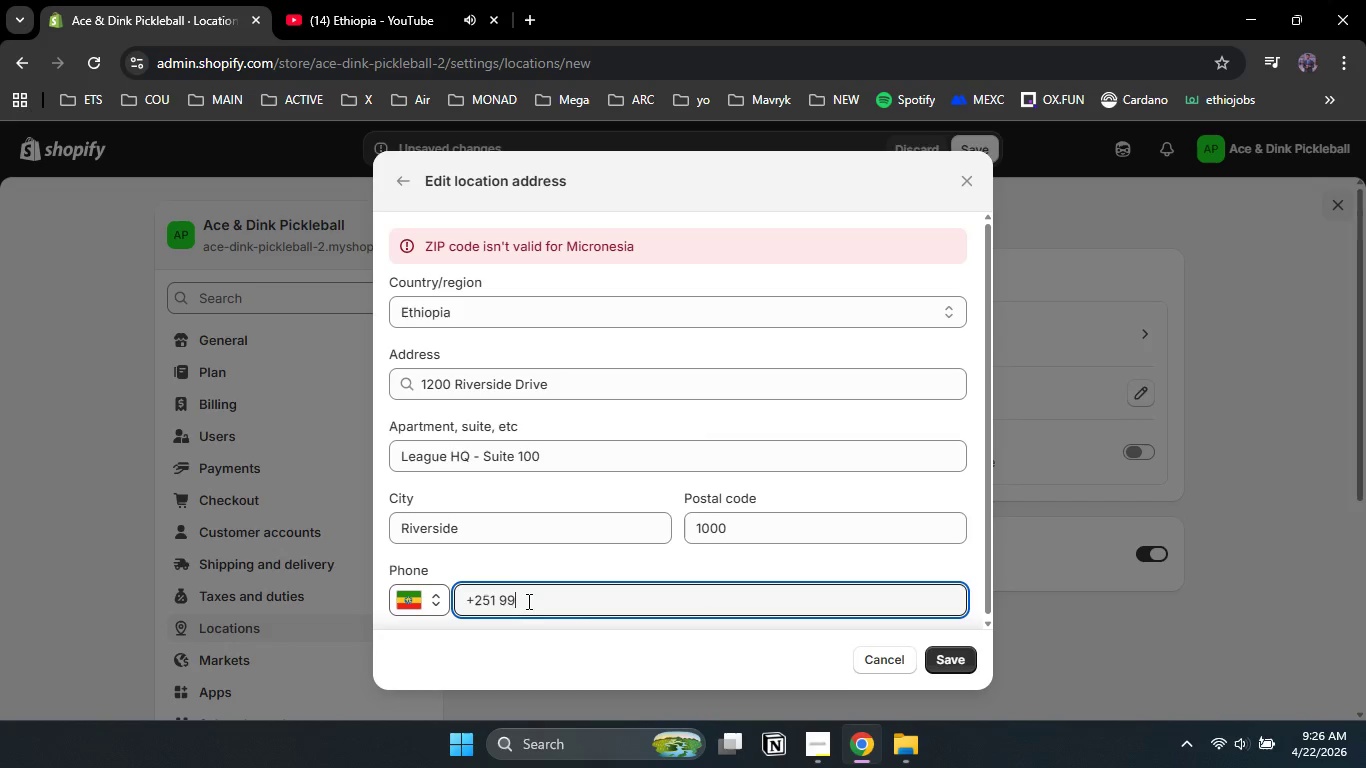 
key(Numpad9)
 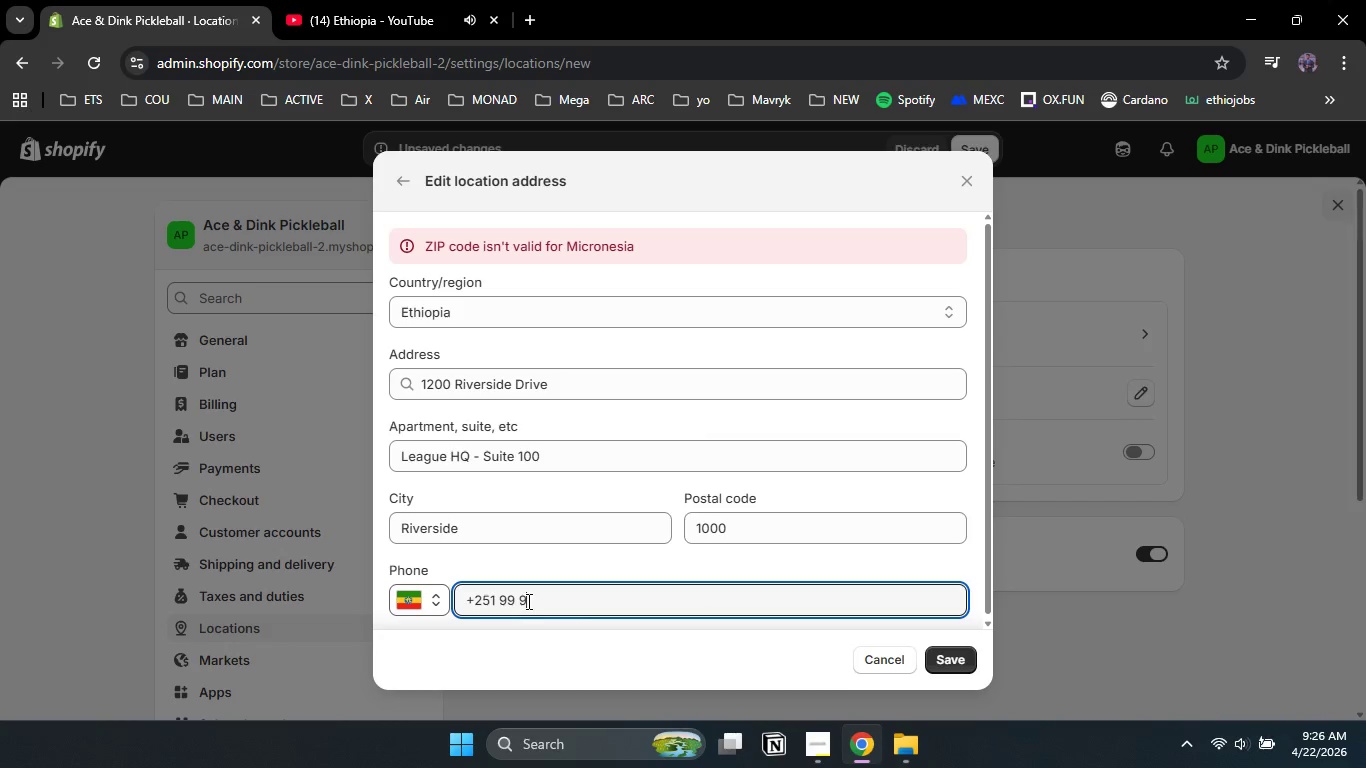 
key(Numpad9)
 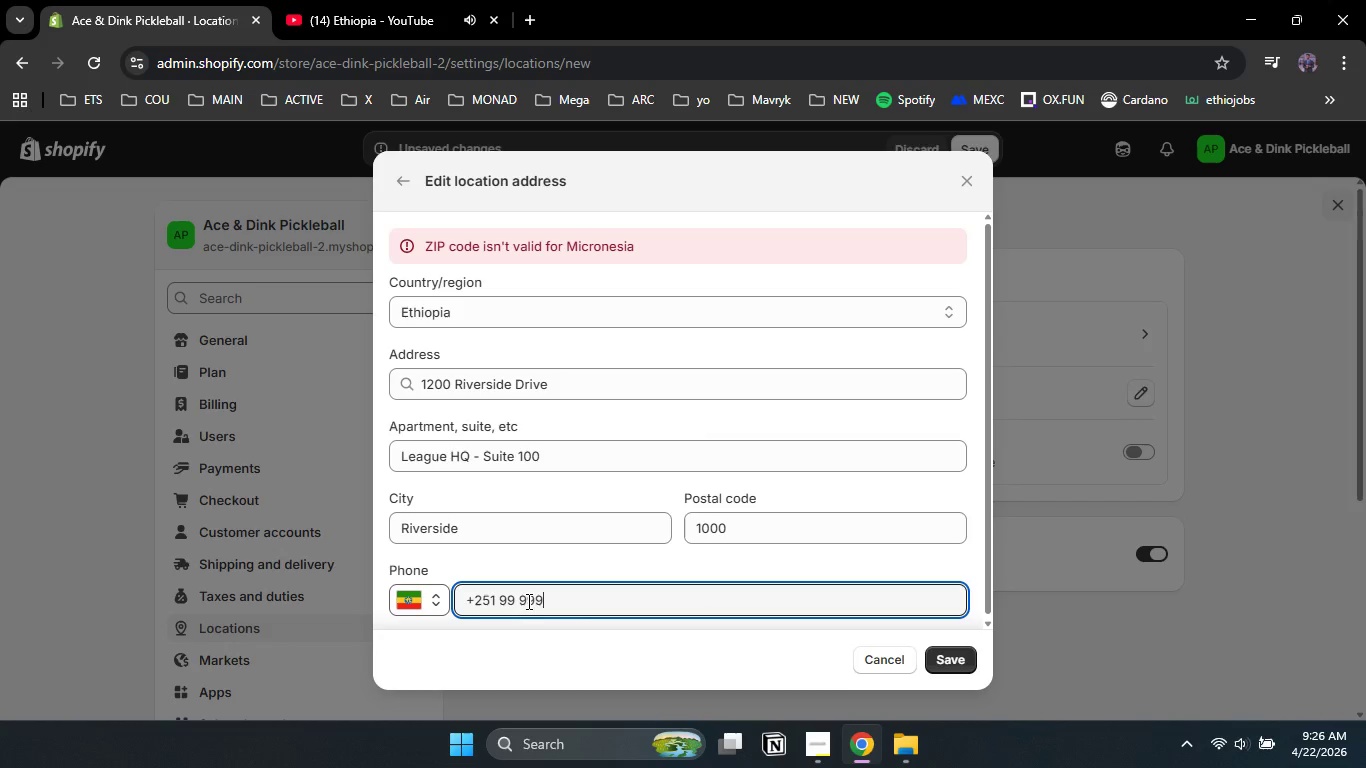 
key(Numpad9)
 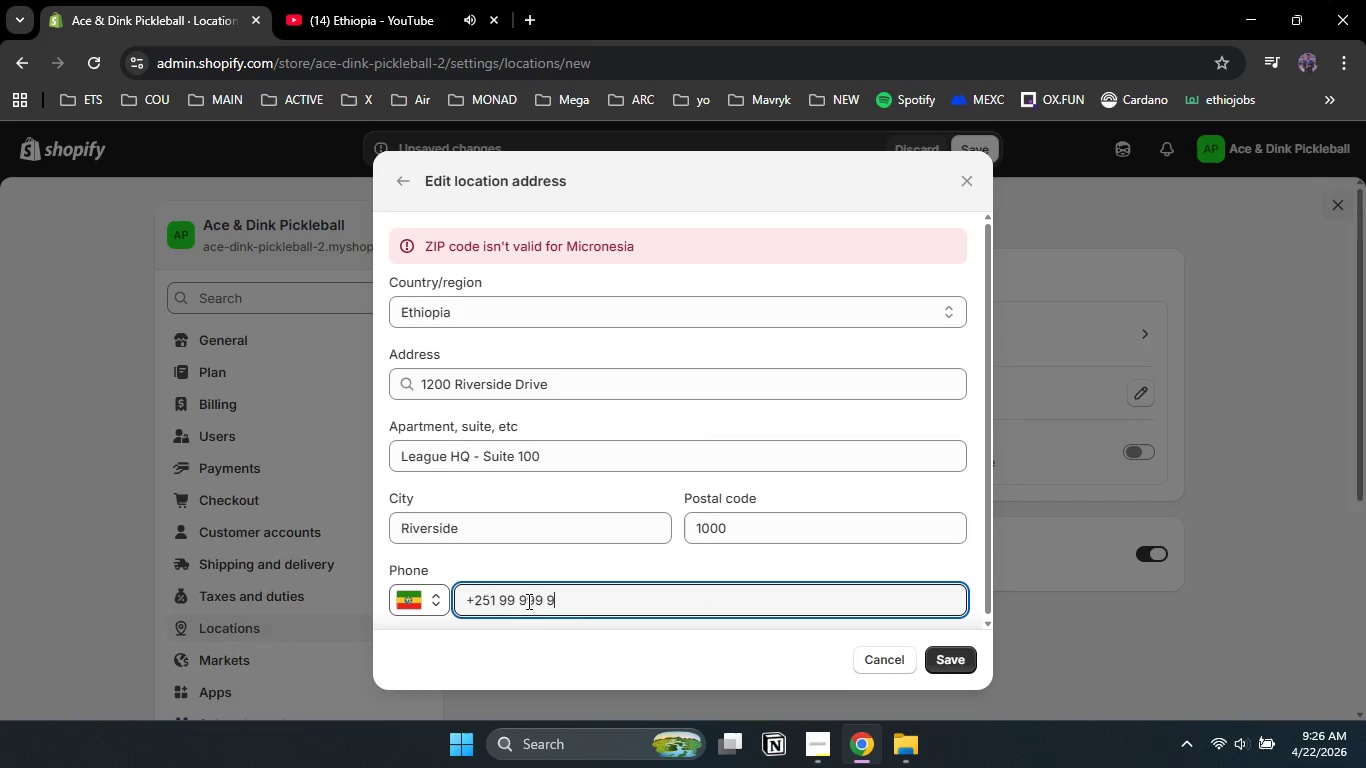 
key(Numpad9)
 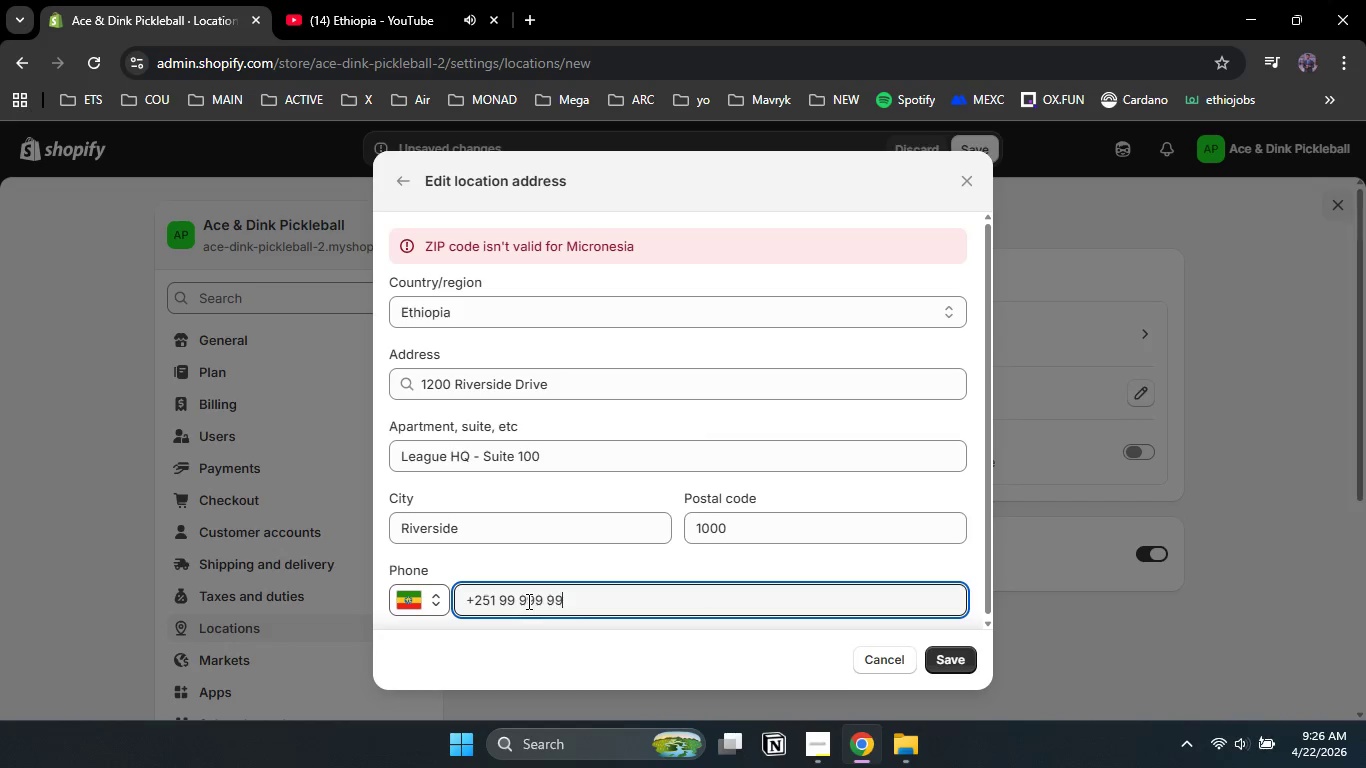 
key(Numpad9)
 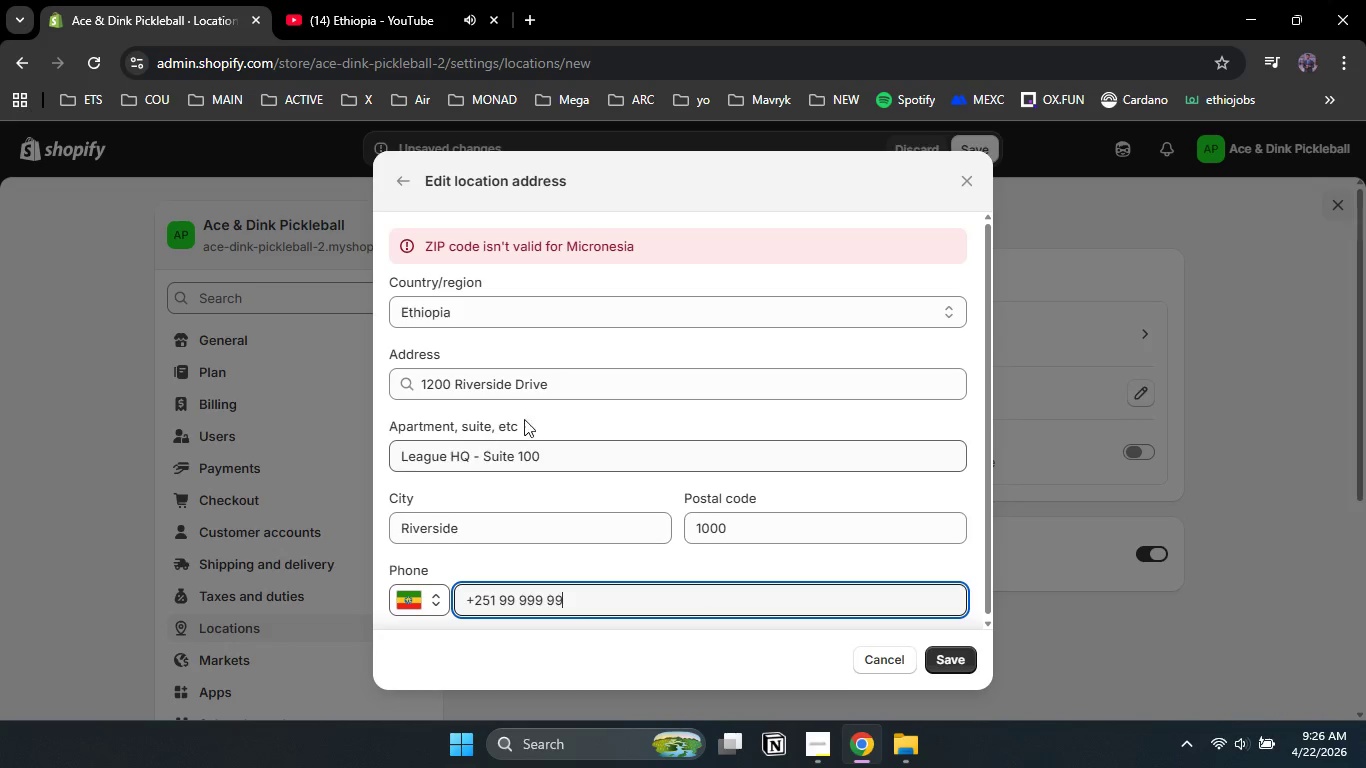 
left_click_drag(start_coordinate=[602, 382], to_coordinate=[411, 373])
 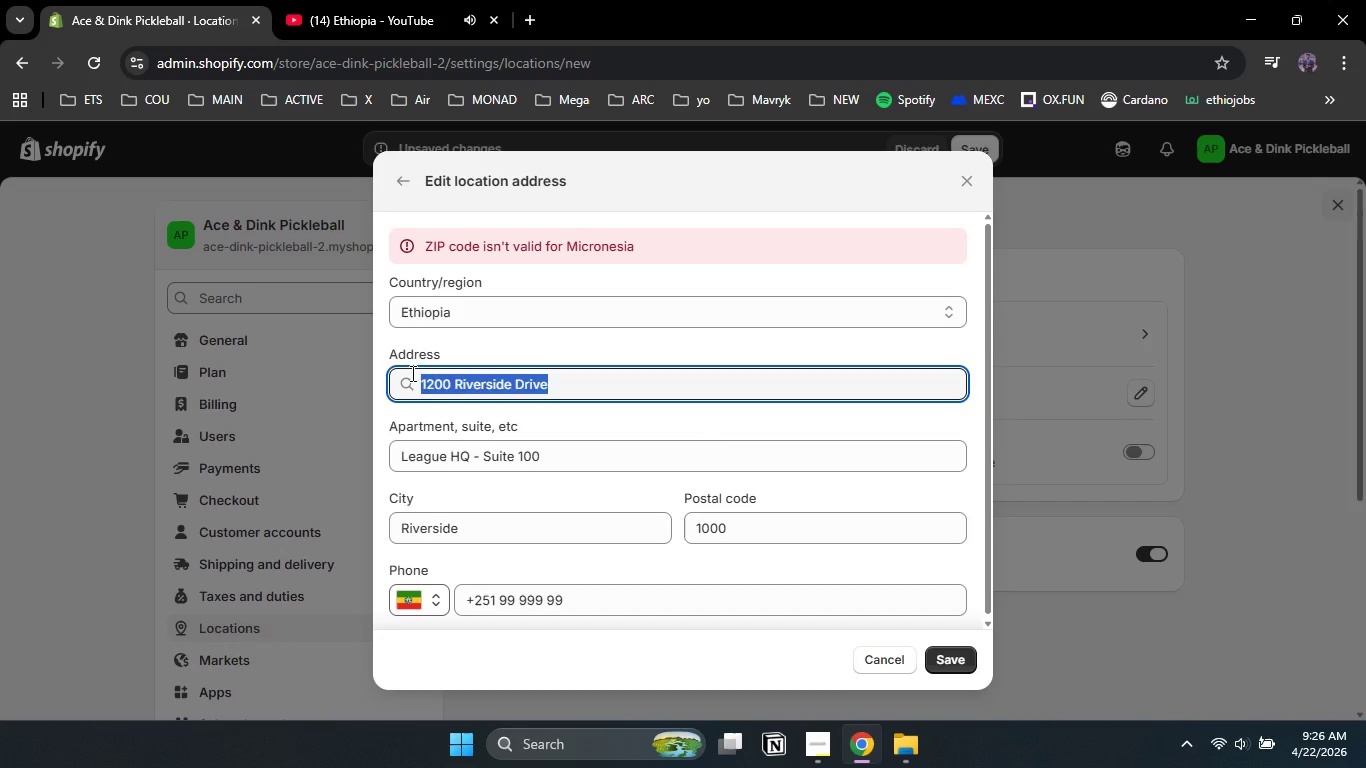 
type(Addis)
 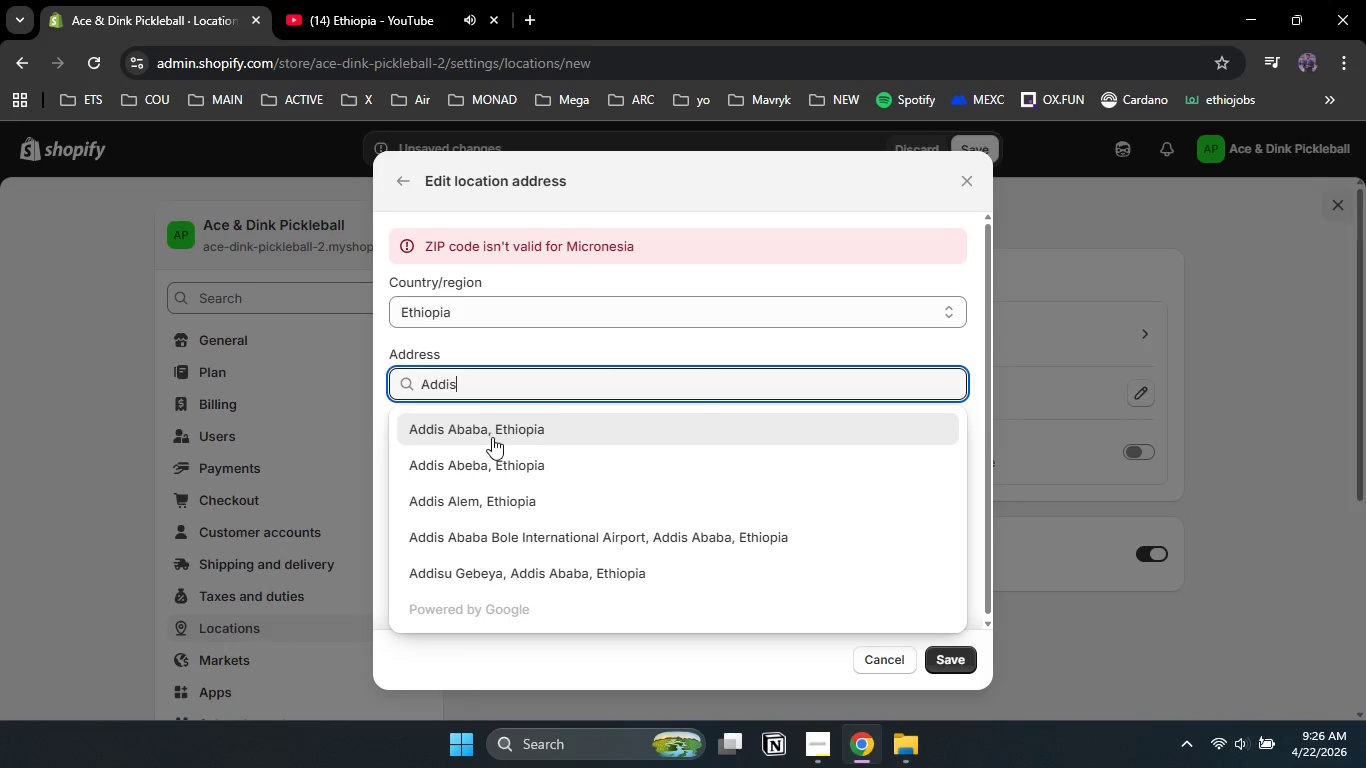 
left_click([500, 420])
 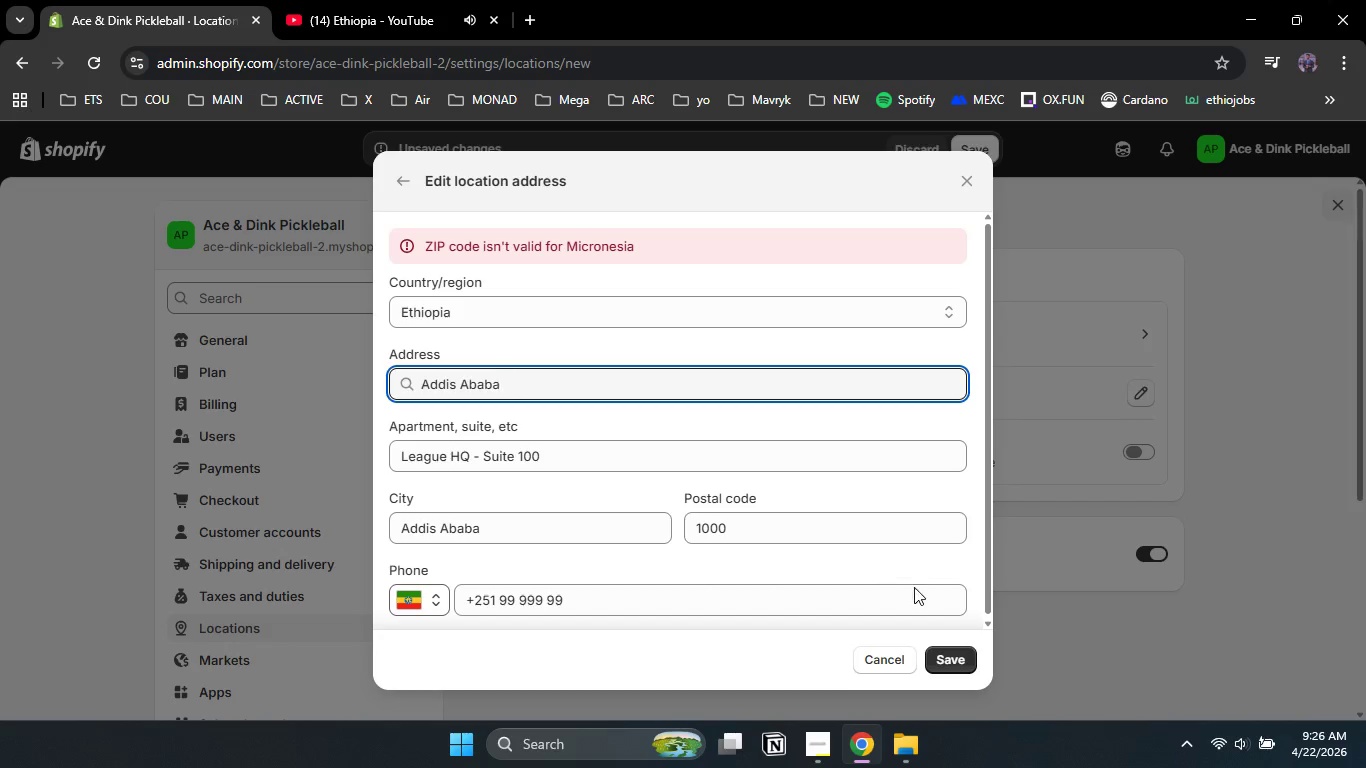 
left_click([955, 666])
 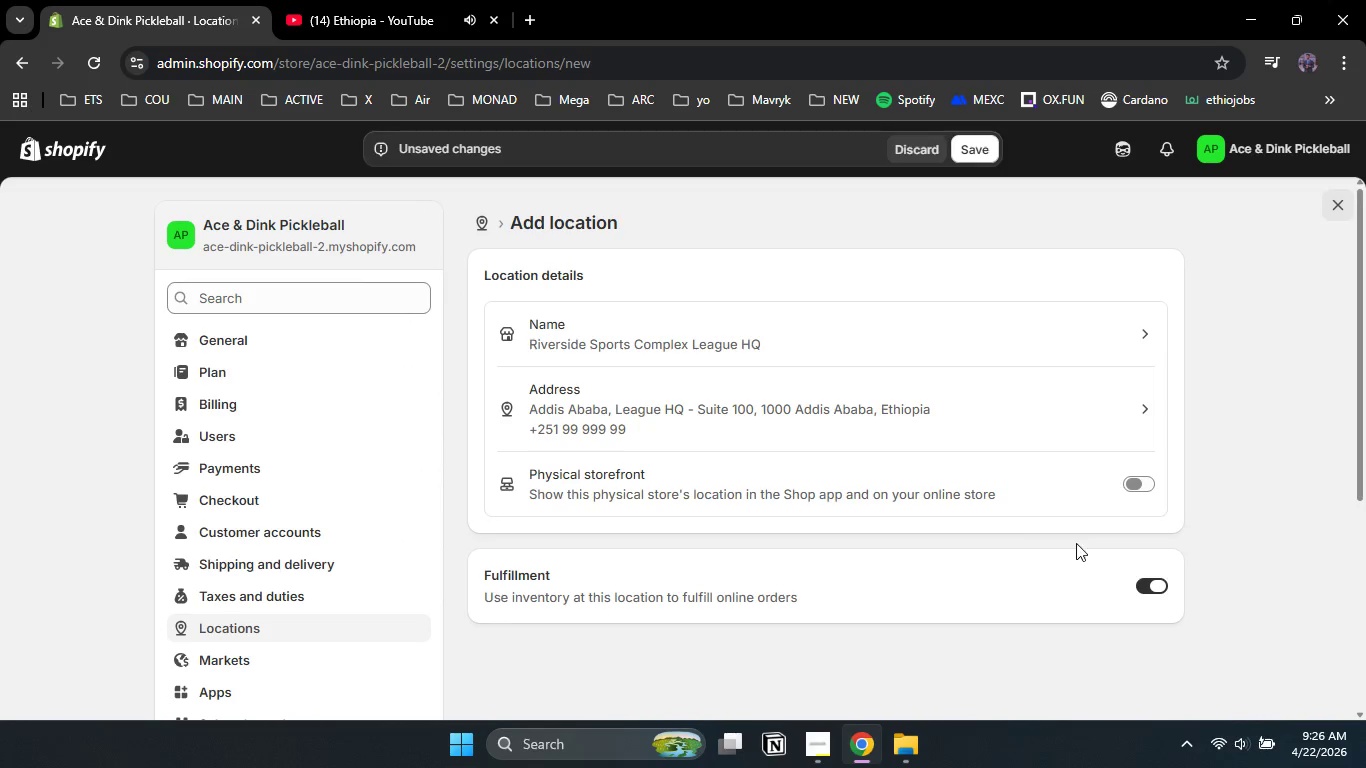 
left_click([1143, 478])
 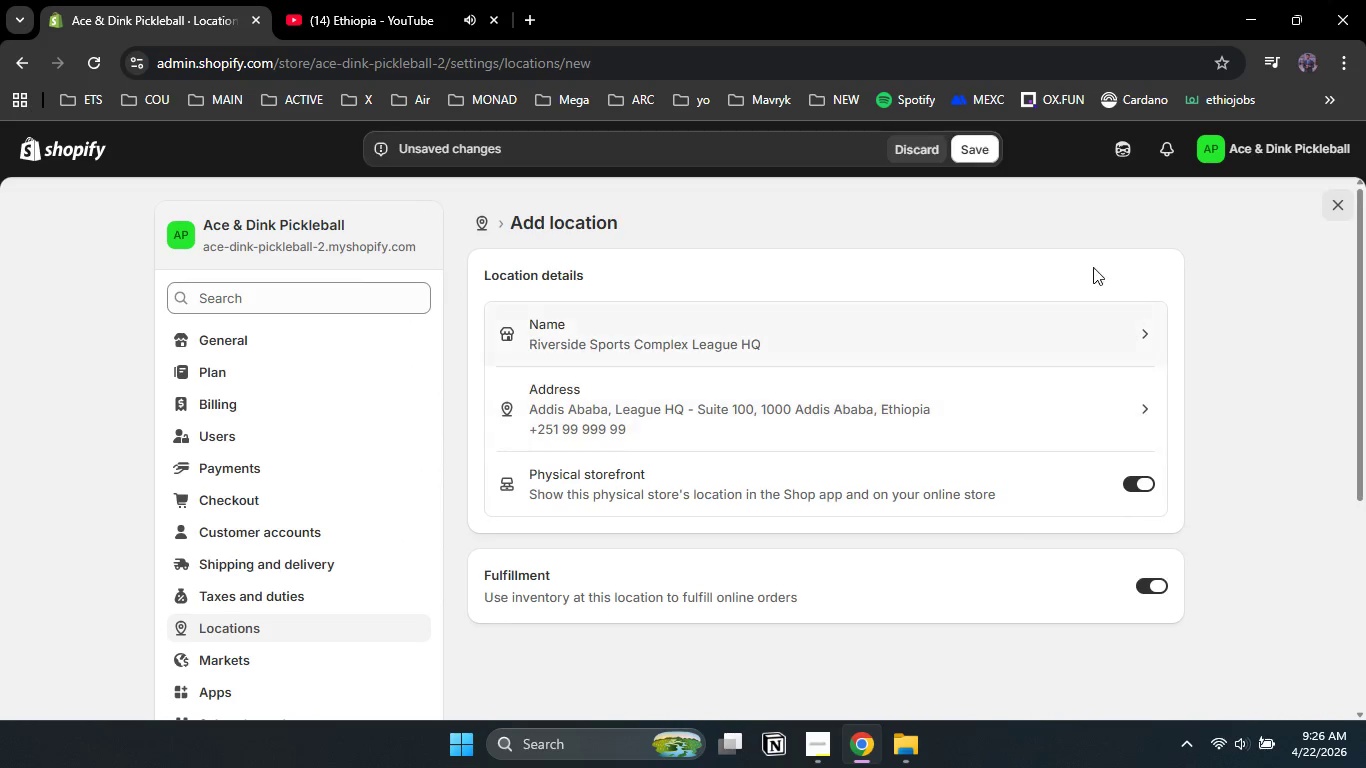 
left_click([976, 149])
 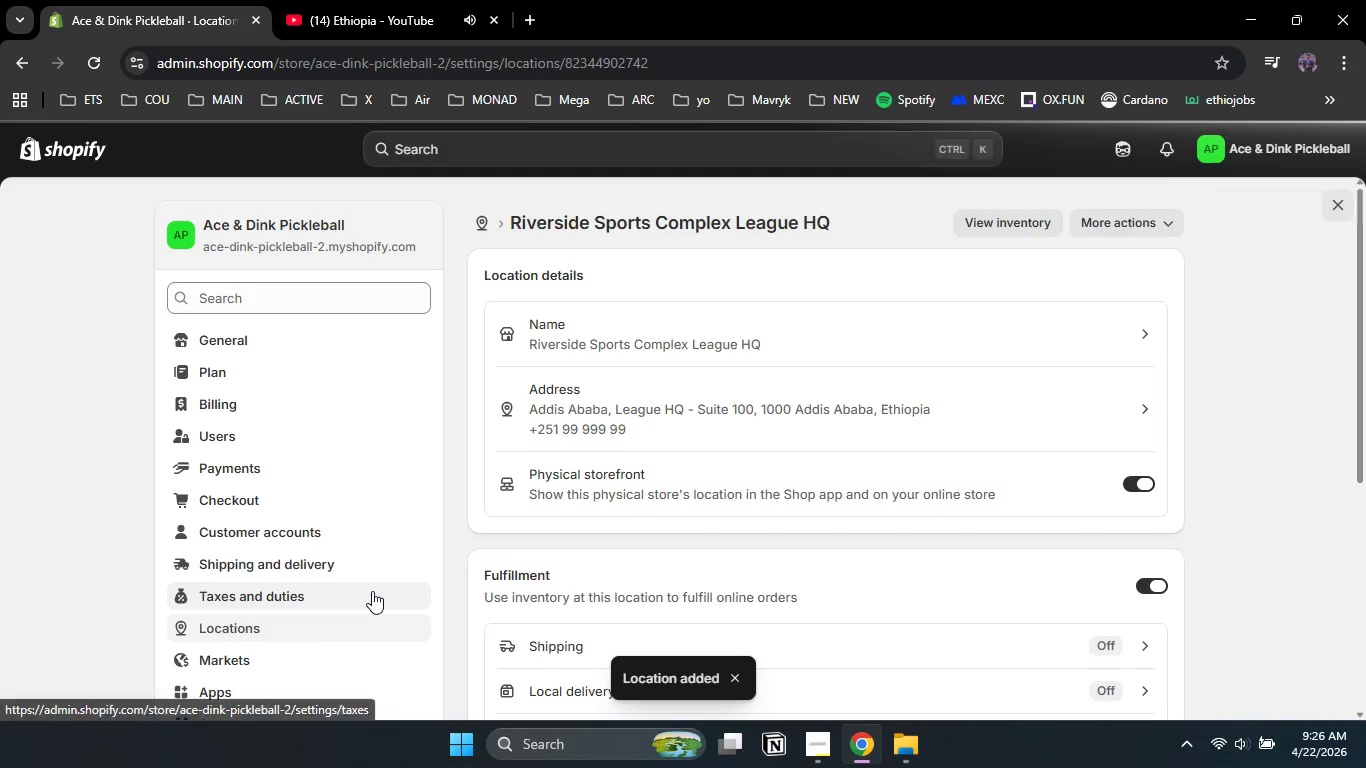 
wait(6.69)
 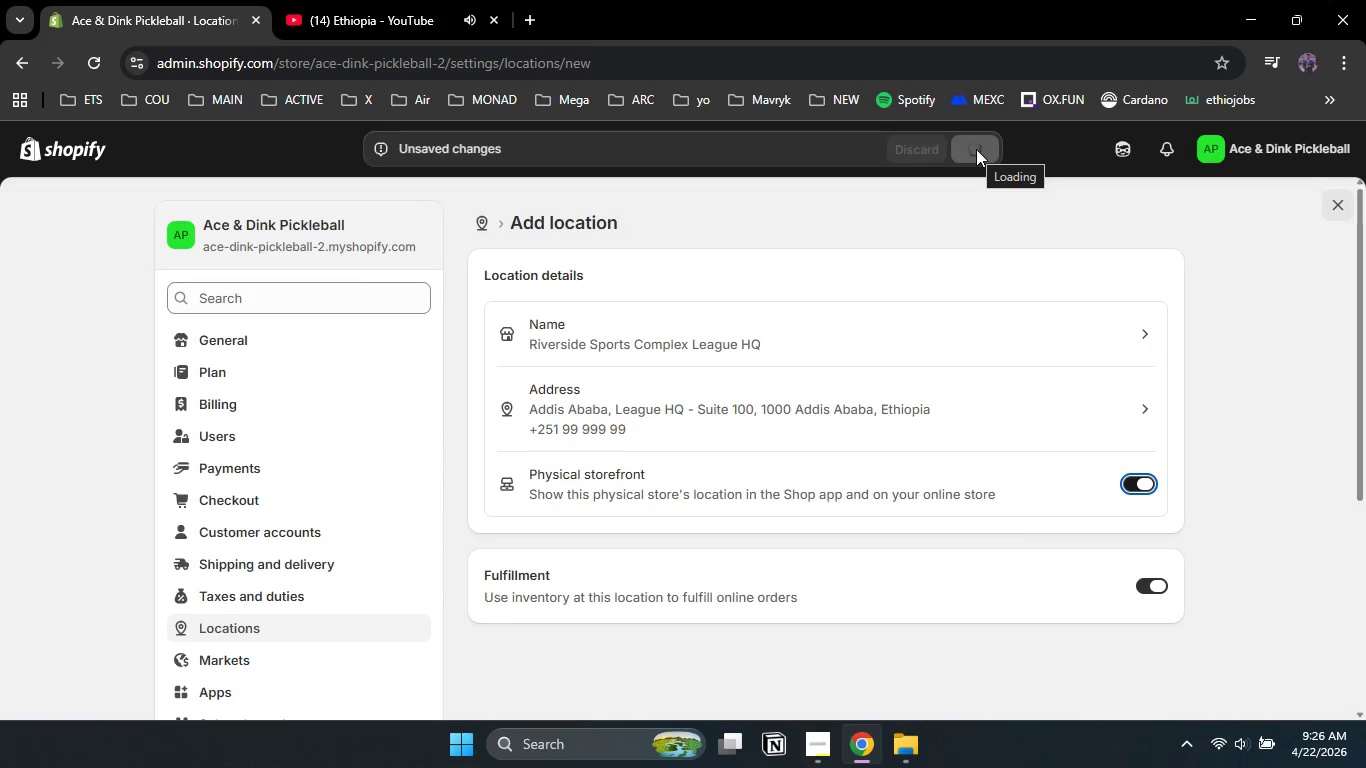 
left_click_drag(start_coordinate=[1361, 331], to_coordinate=[1365, 481])
 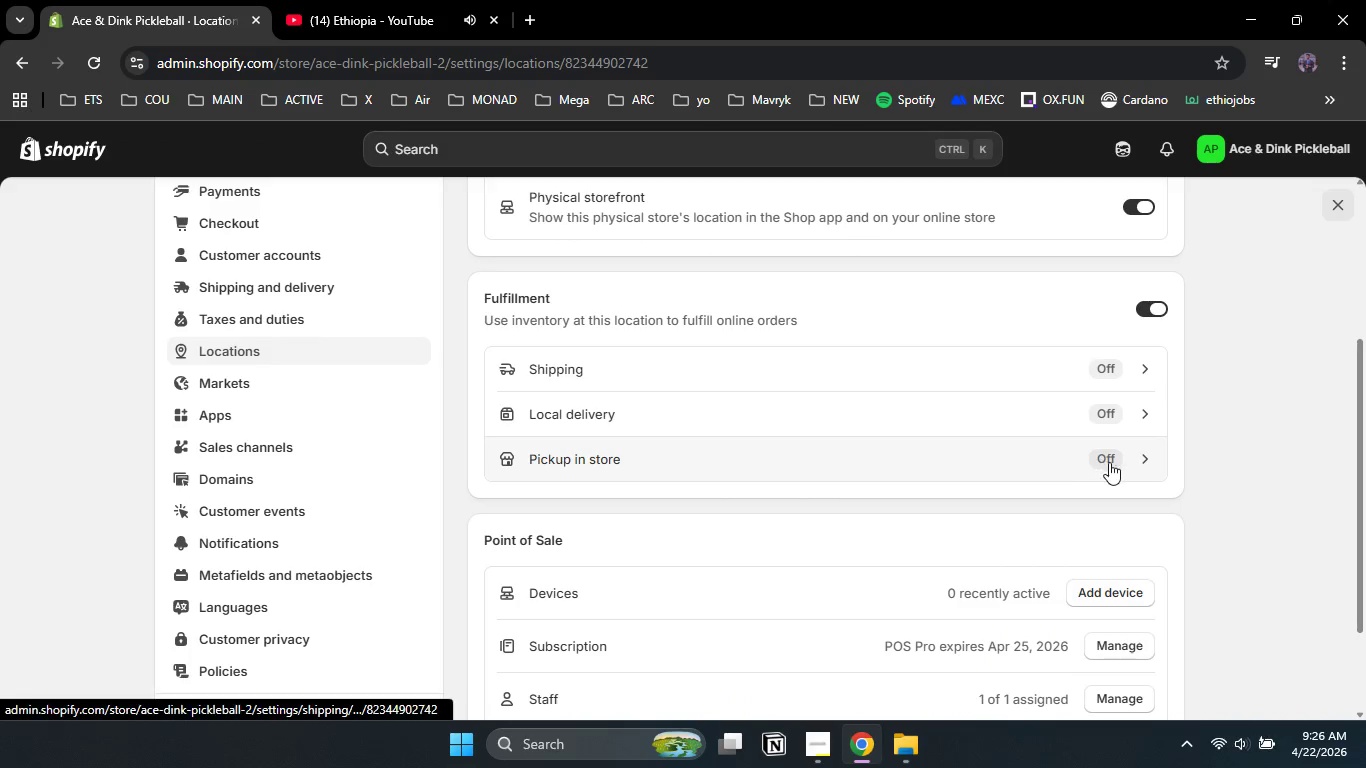 
left_click([1113, 462])
 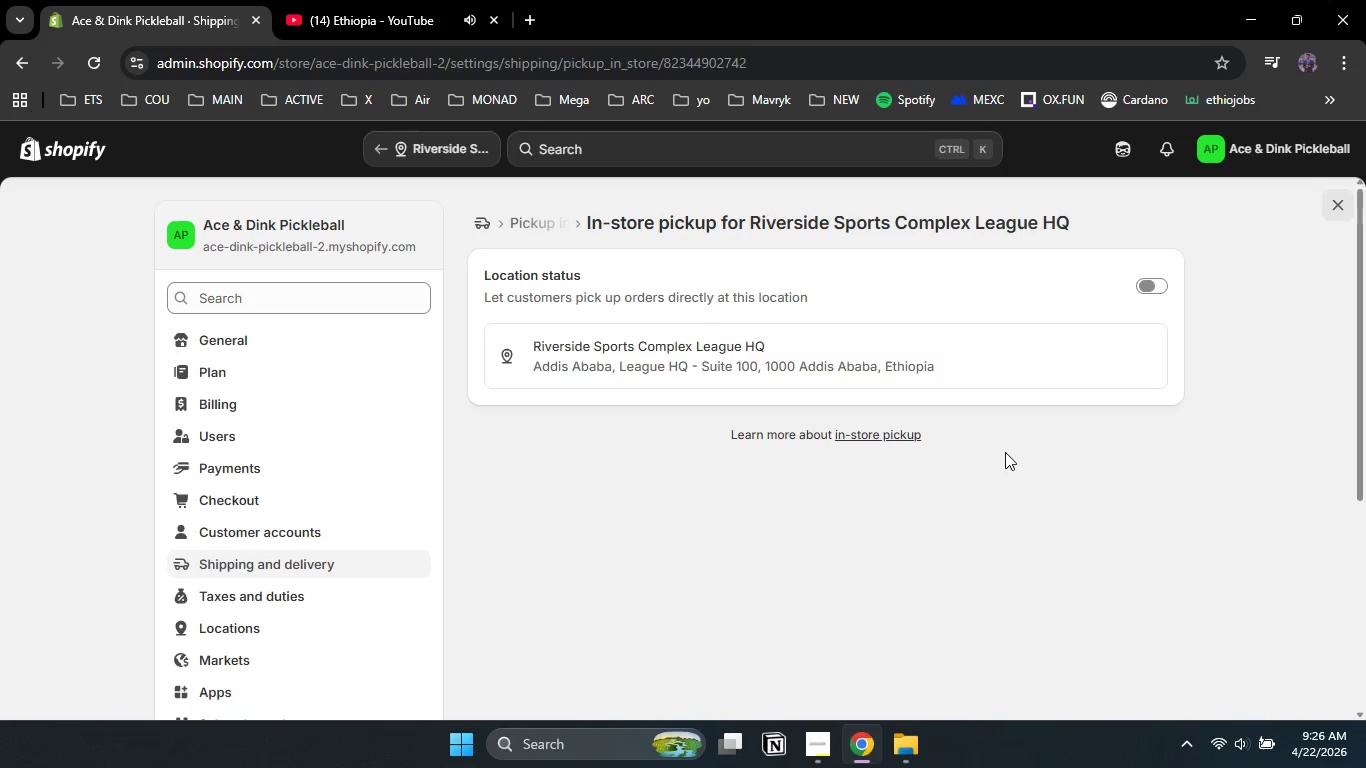 
left_click([1157, 284])
 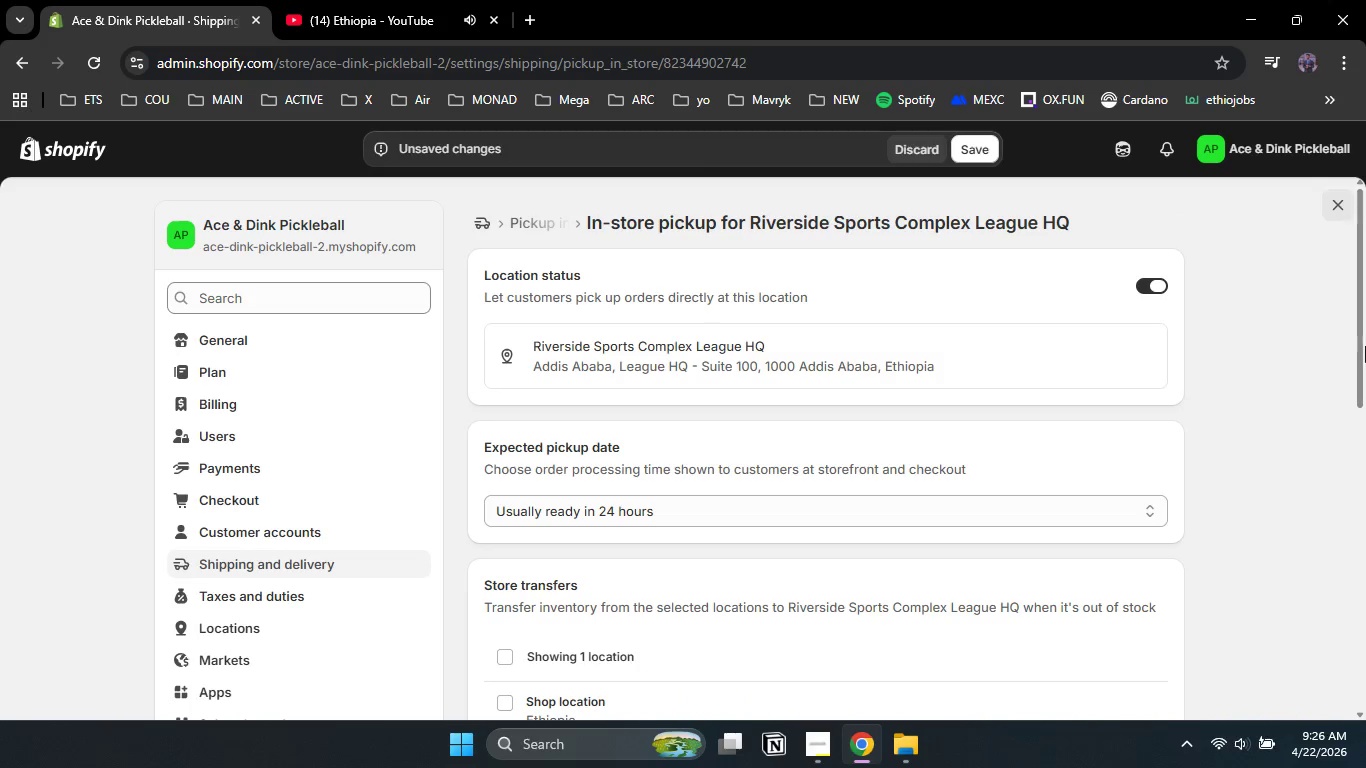 
left_click_drag(start_coordinate=[1357, 339], to_coordinate=[1355, 427])
 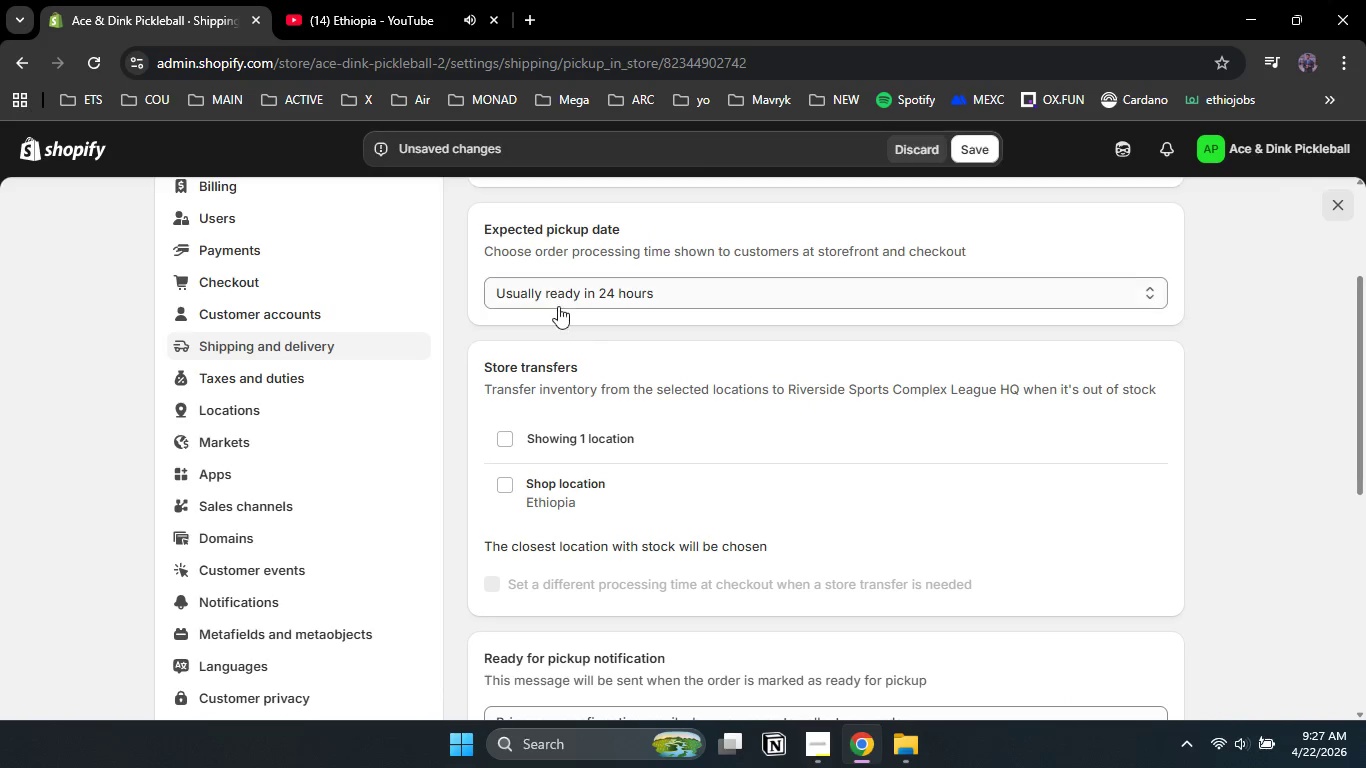 
left_click([557, 305])
 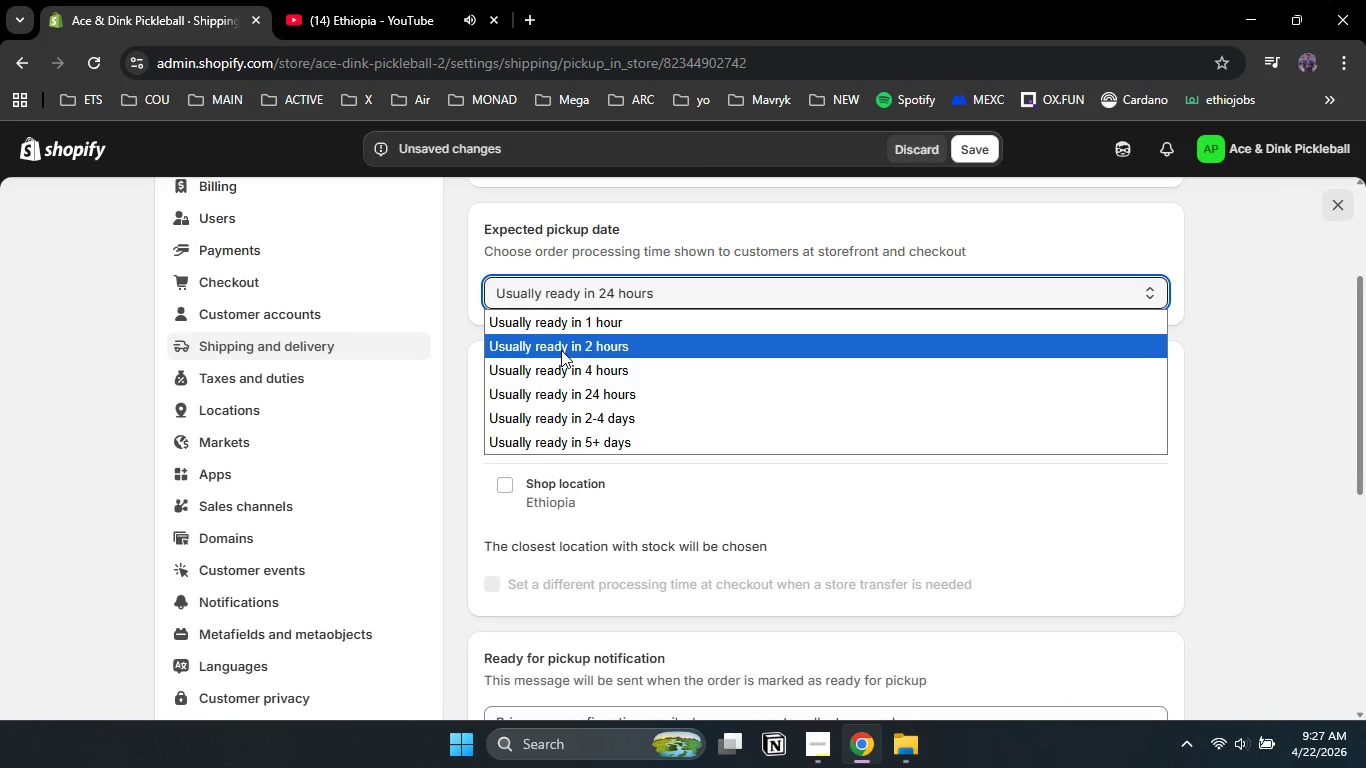 
left_click([561, 350])
 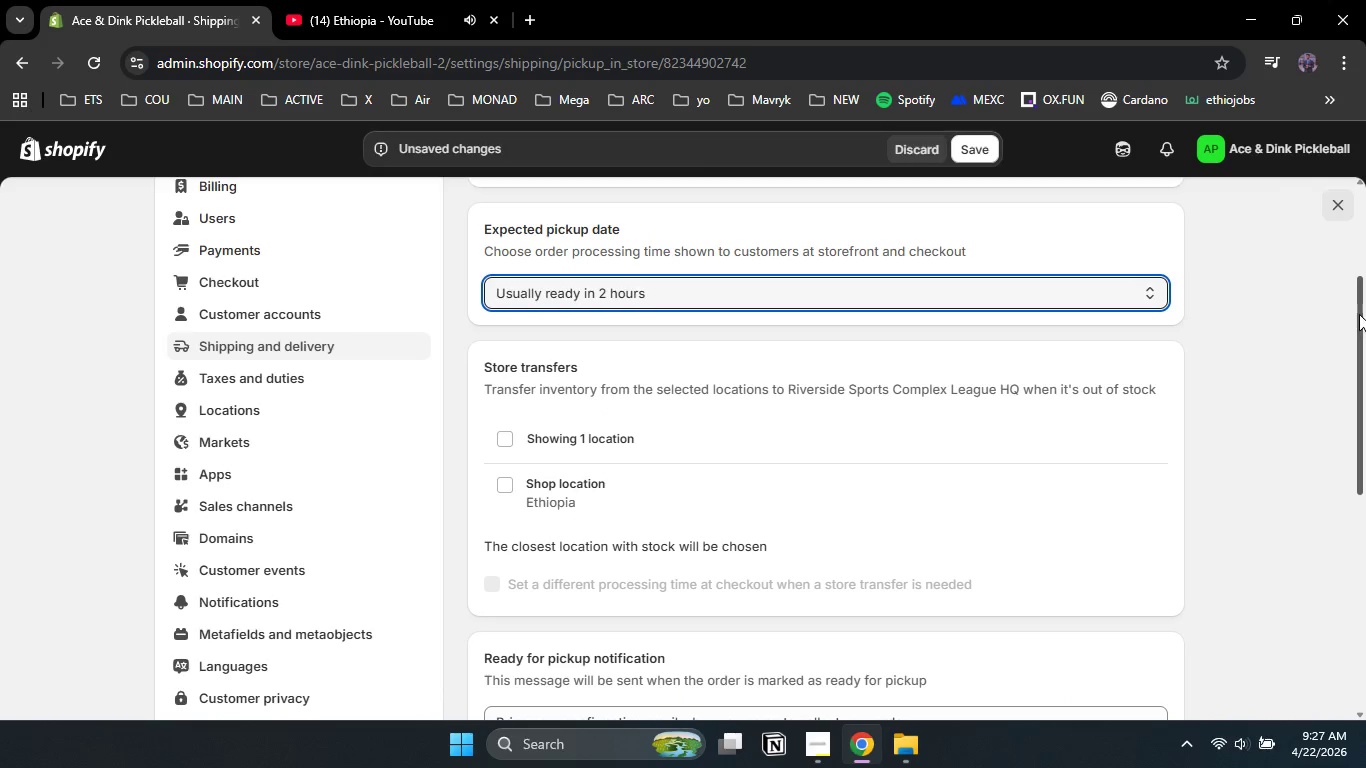 
left_click_drag(start_coordinate=[1359, 314], to_coordinate=[1365, 443])
 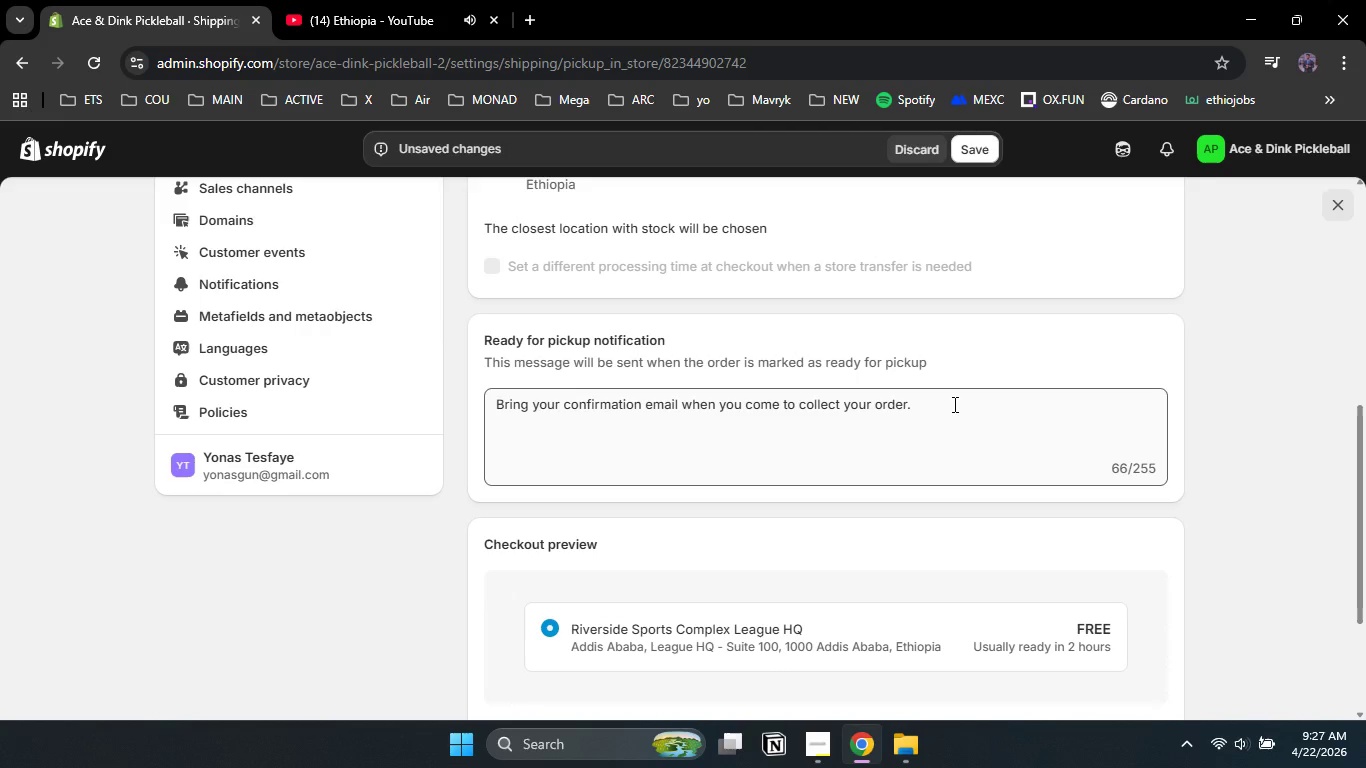 
left_click_drag(start_coordinate=[953, 404], to_coordinate=[368, 433])
 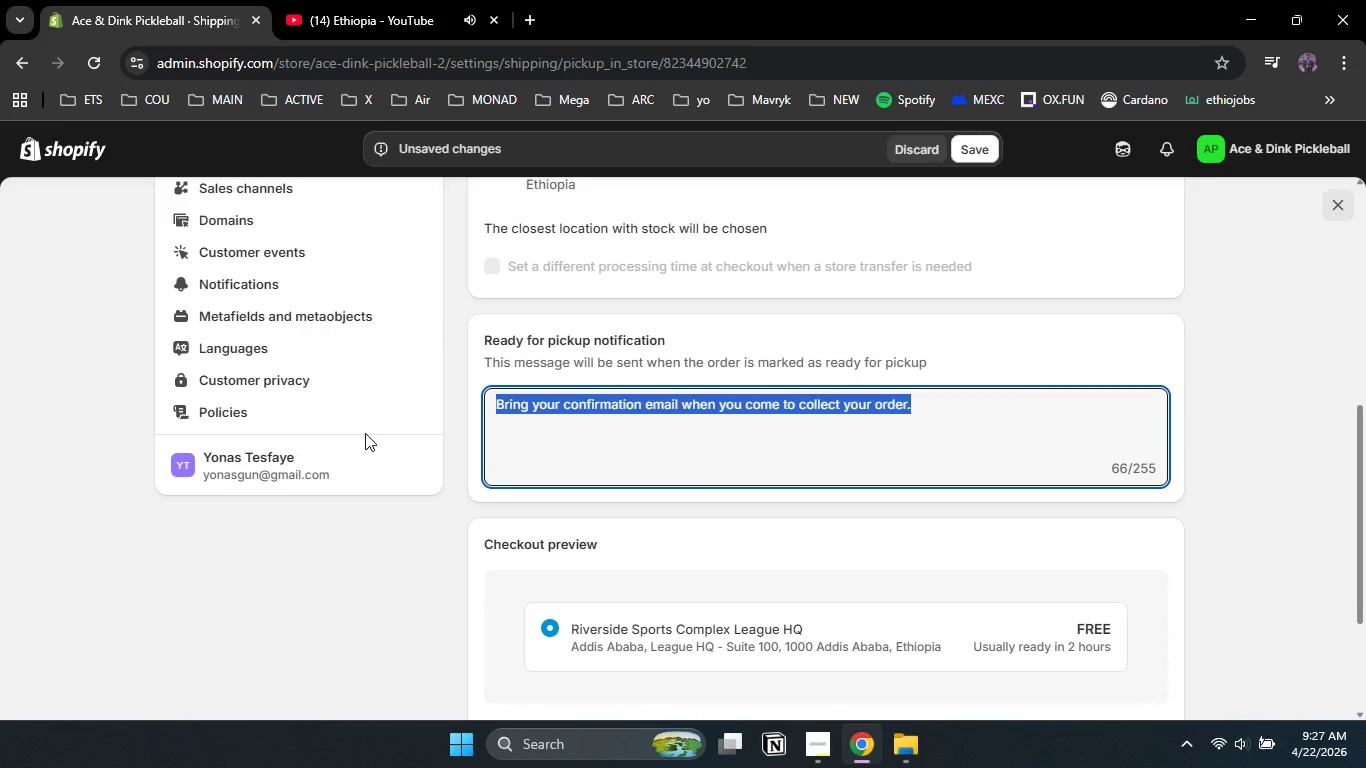 
type(Rew)
key(Backspace)
type(quired for PickU)
key(Backspace)
type(up )
key(Backspace)
type(: Please bring your confirmation email ())
 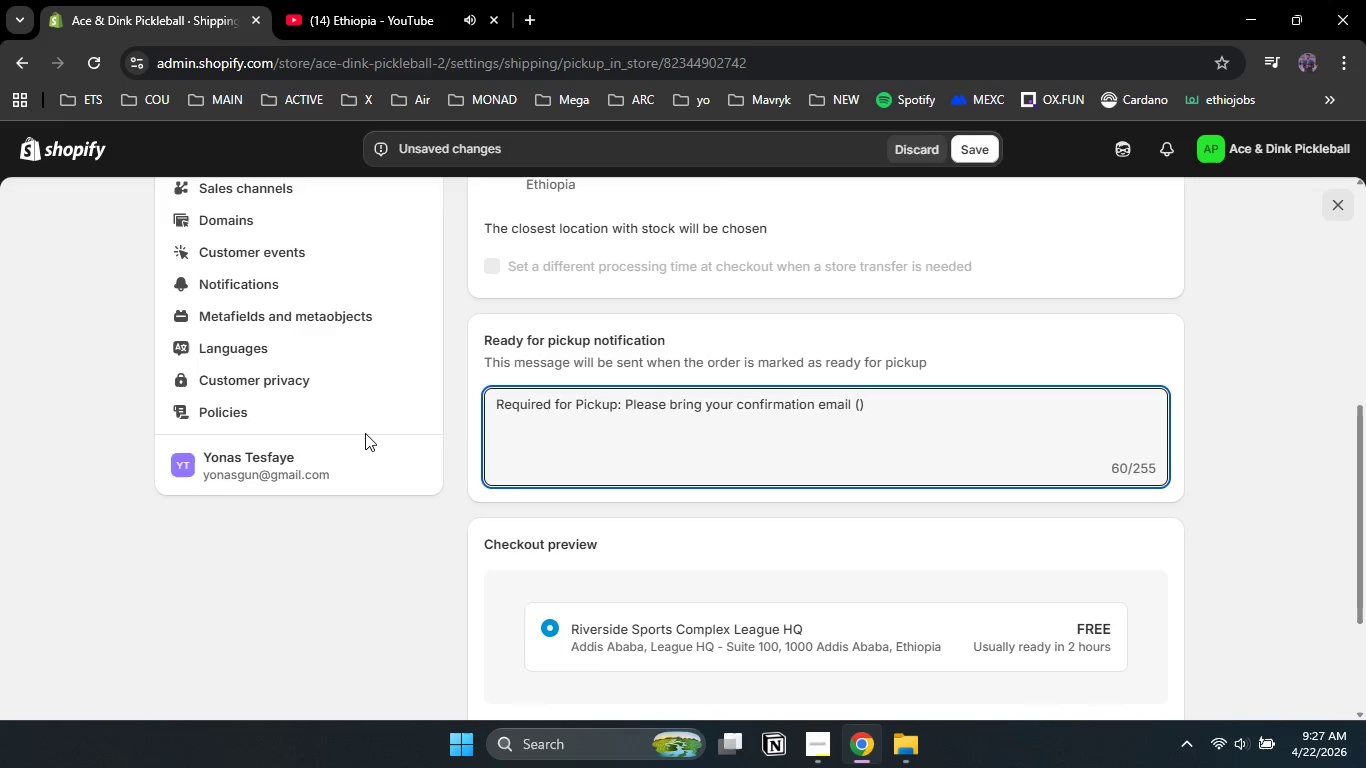 
key(ArrowLeft)
 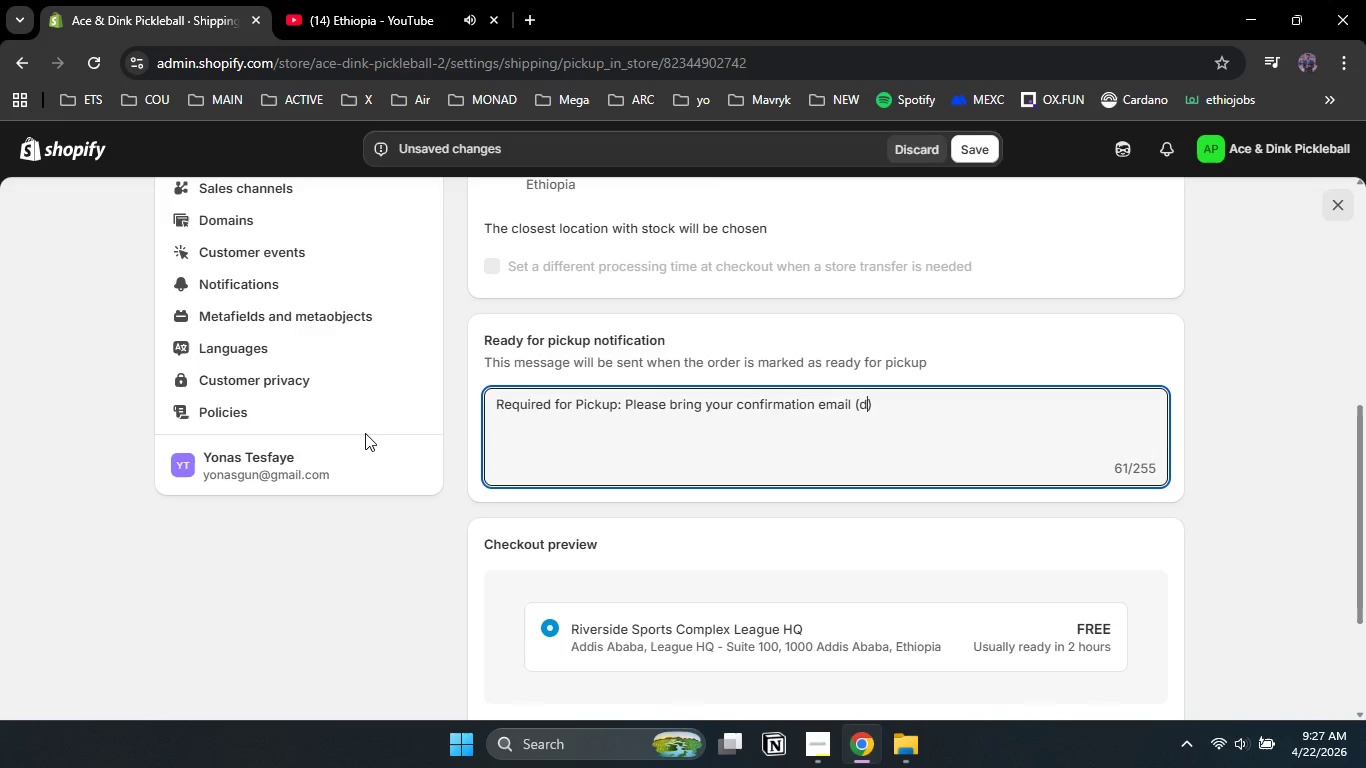 
type(digital or pro)
key(Backspace)
type(inted)
 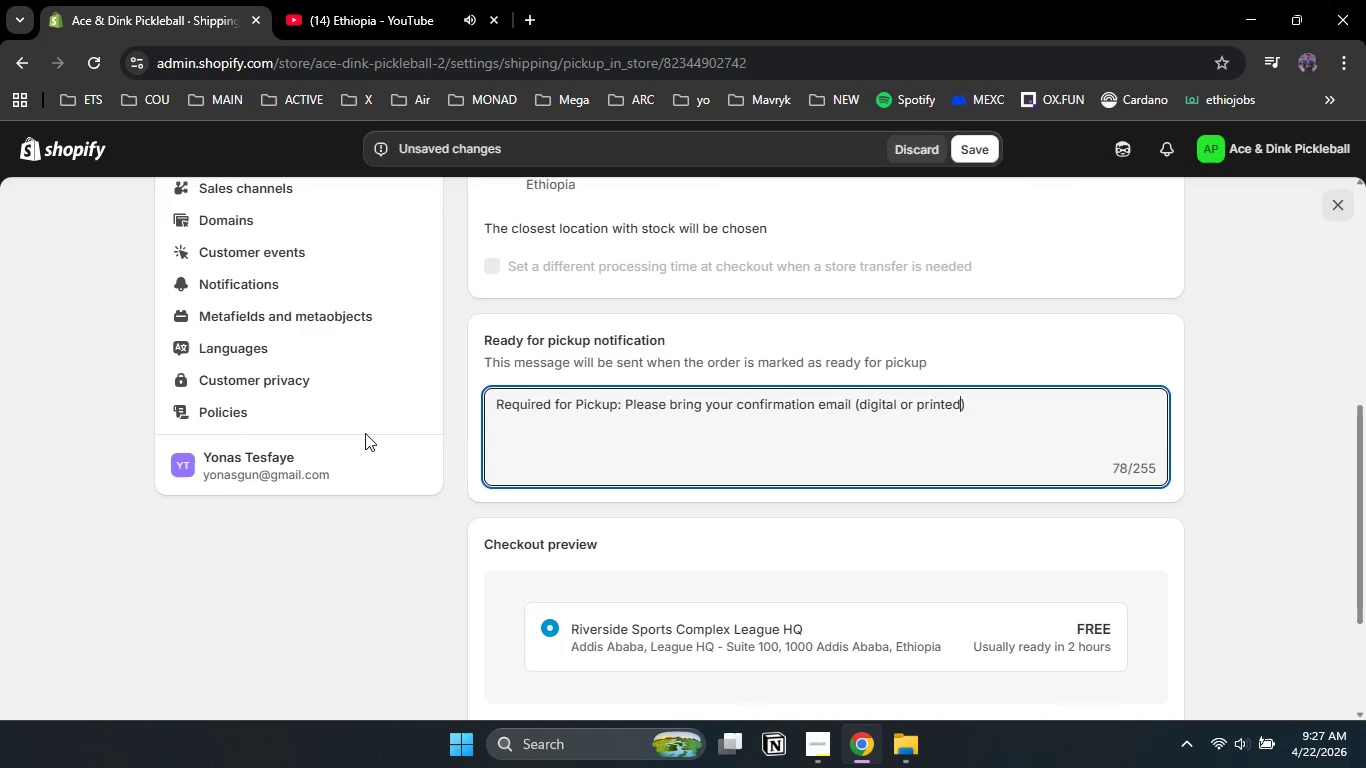 
key(ArrowRight)
 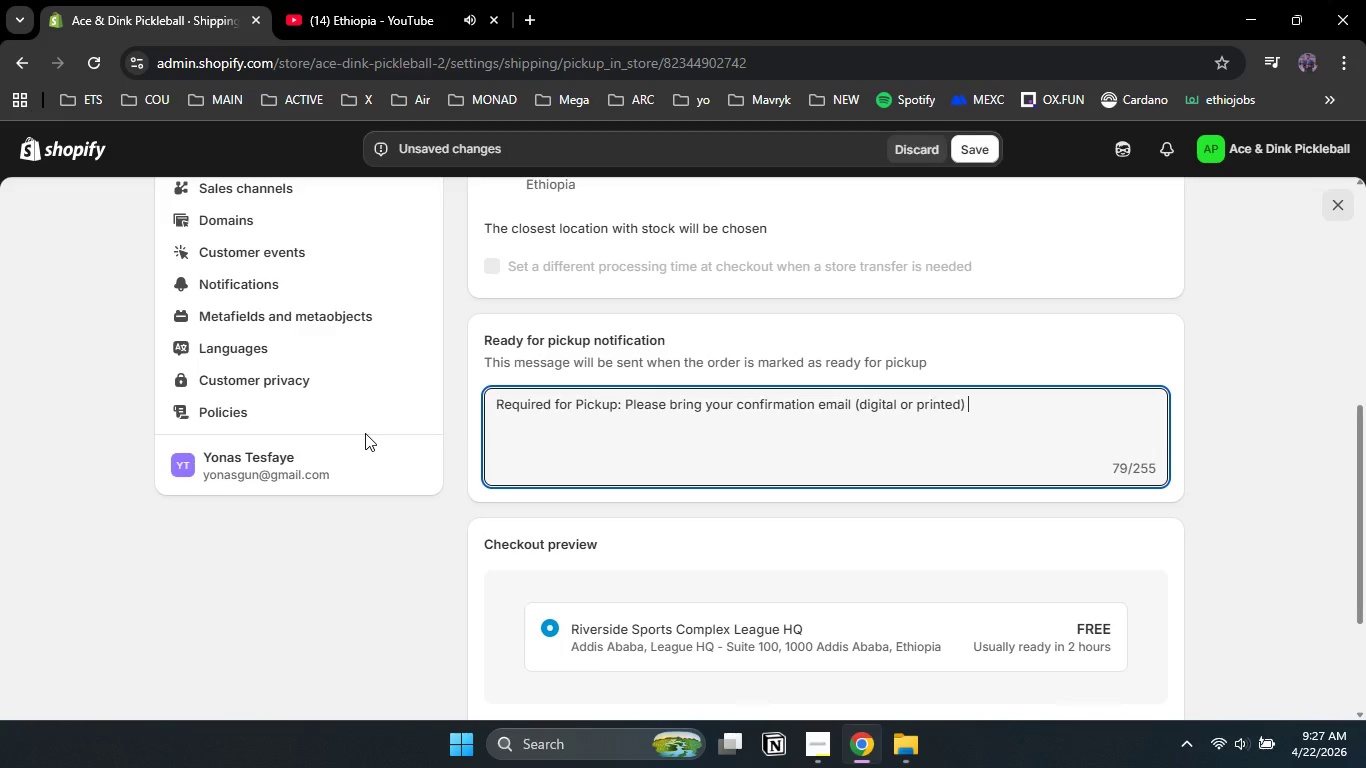 
type( and a valid ID.)
 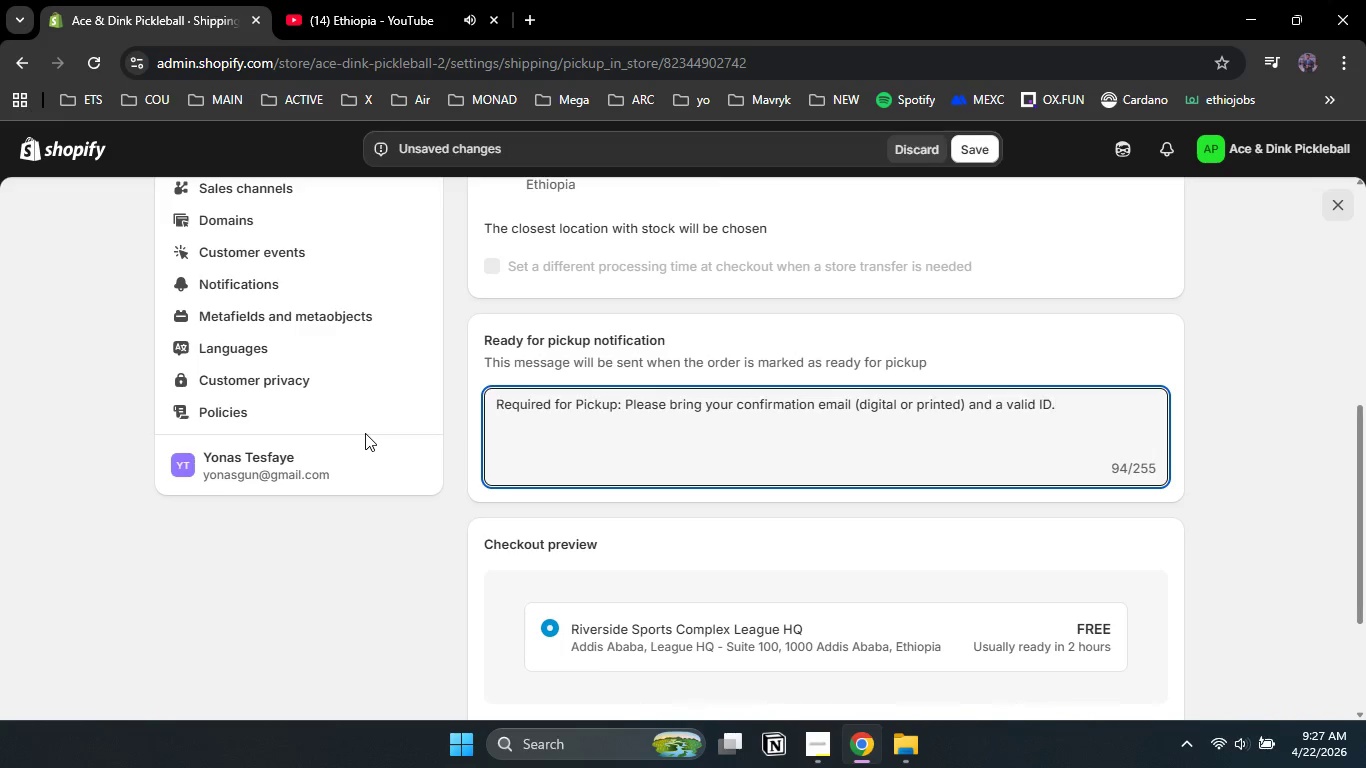 
key(Shift+Enter)
 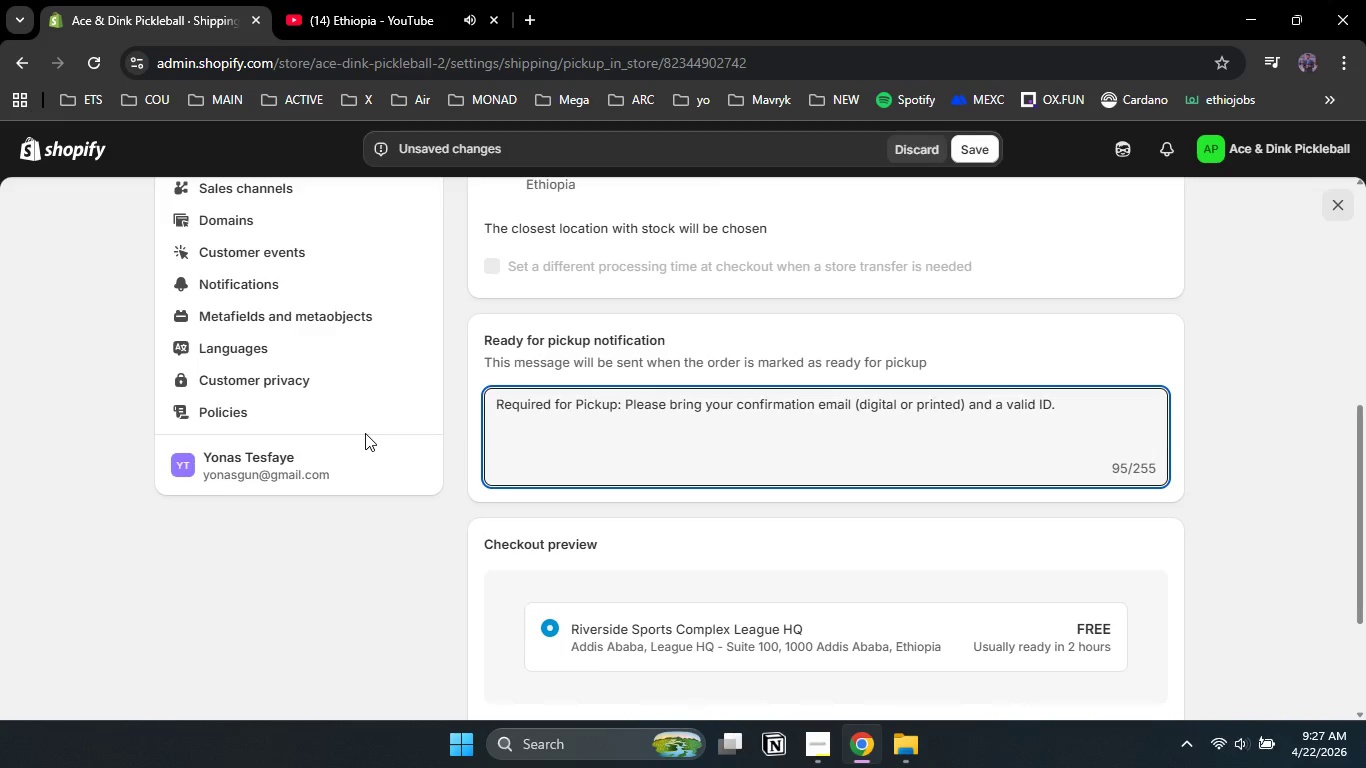 
key(Shift+ShiftRight)
 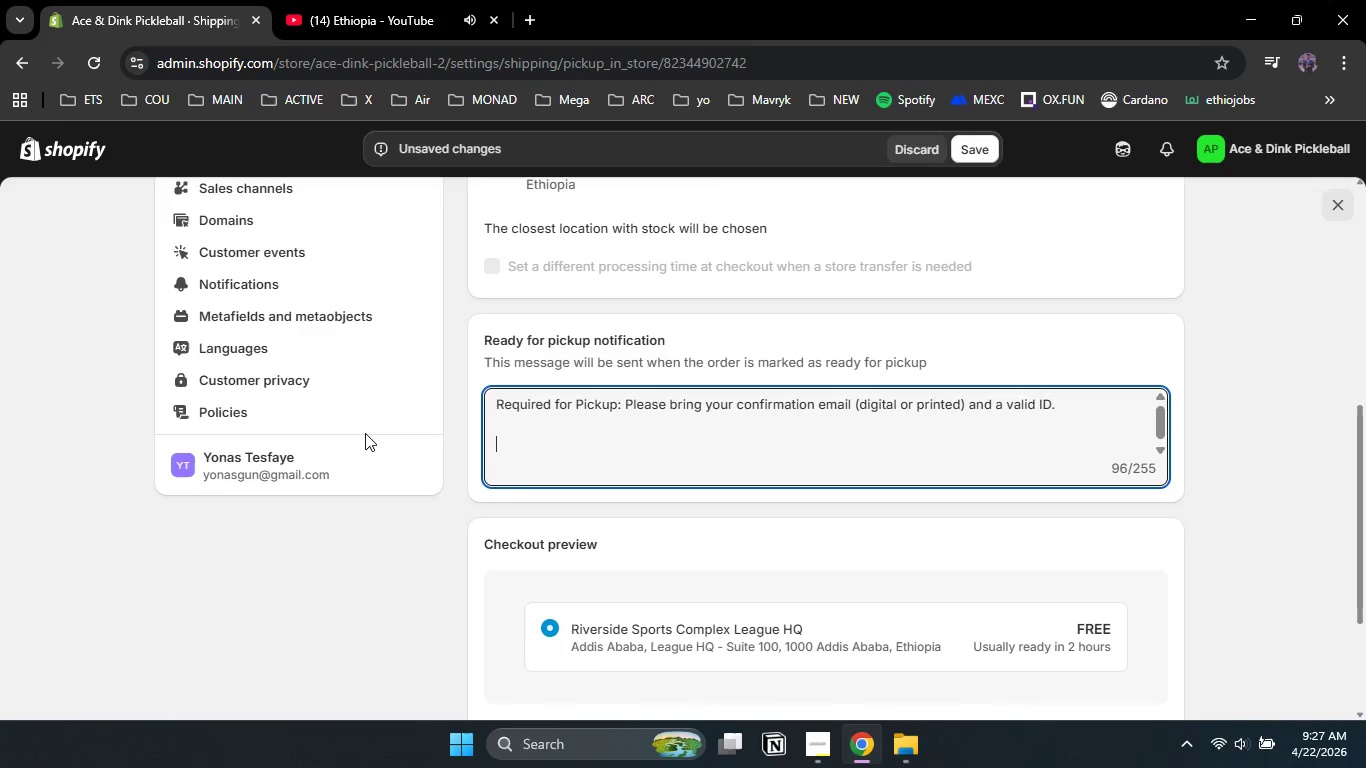 
key(Shift+Enter)
 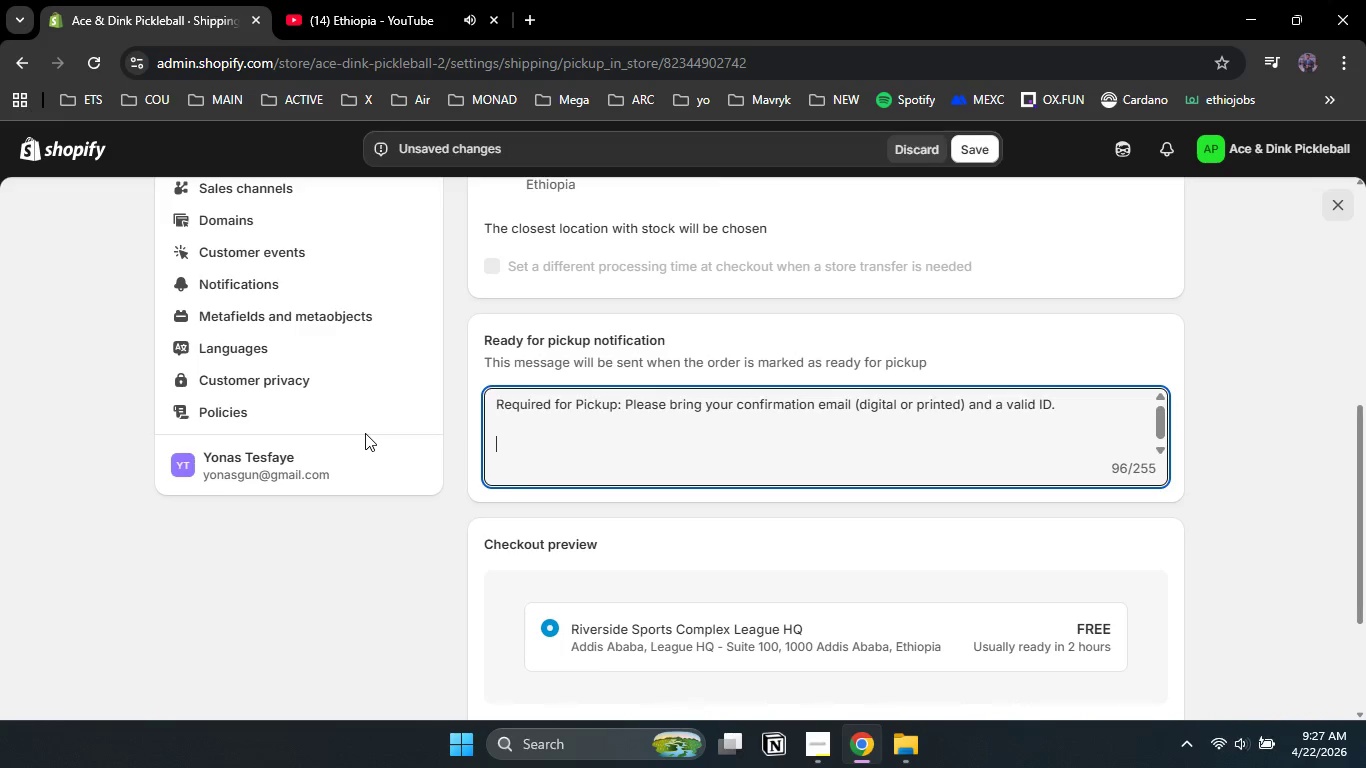 
hold_key(key=ShiftLeft, duration=0.72)
 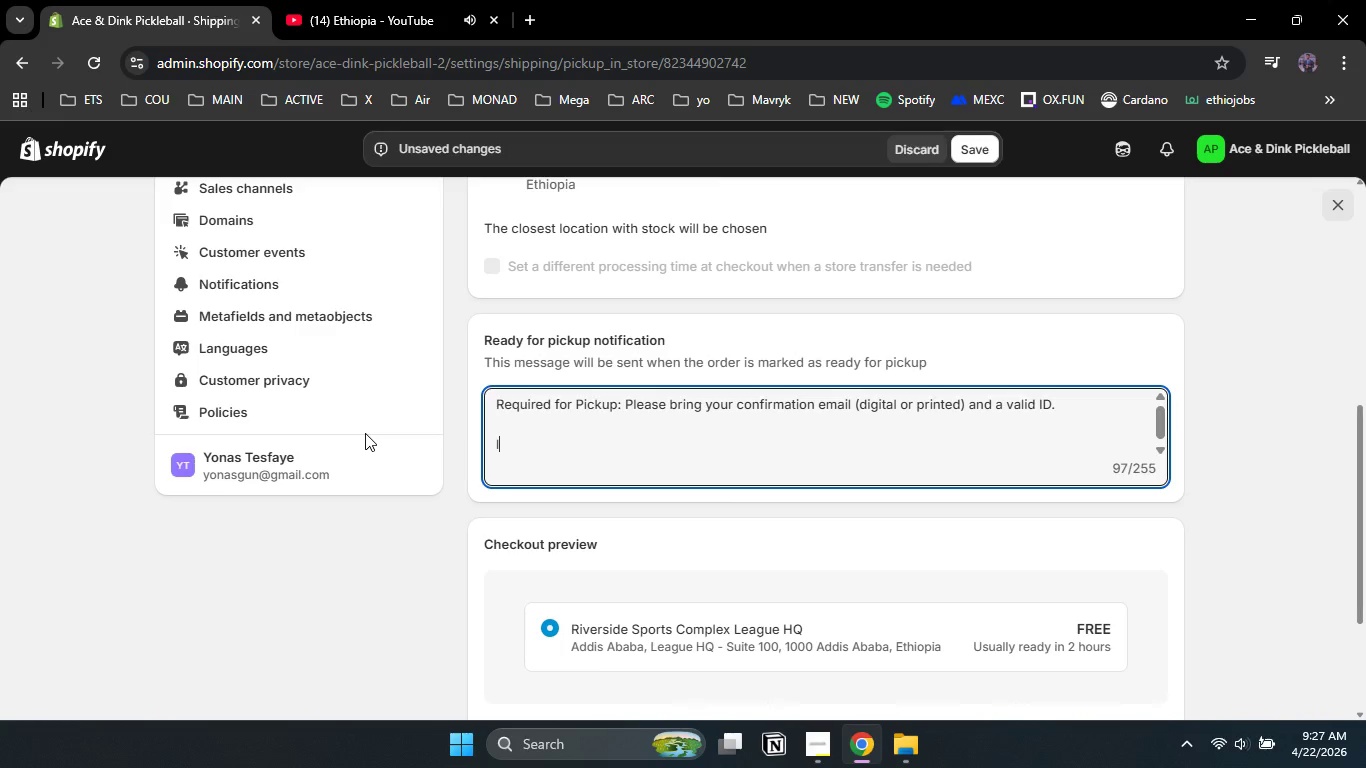 
type(league m)
key(Backspace)
type(Members: If your a)
key(Backspace)
key(Backspace)
key(Backspace)
type( are ame)
key(Backspace)
key(Backspace)
type( member of the Riverside sports League, please mention your membership status to the staff s)
key(Backspace)
type(for a)
 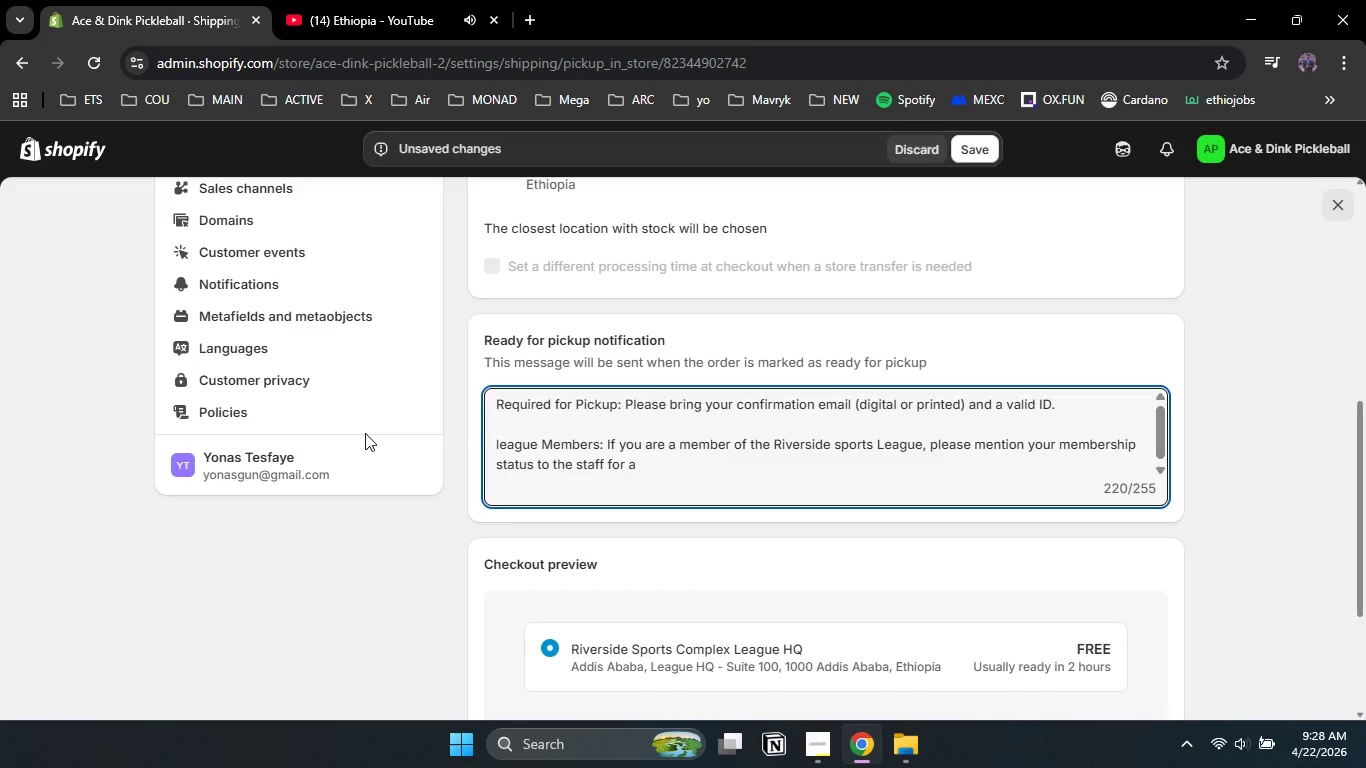 
key(Backspace)
type(priority assistance.)
 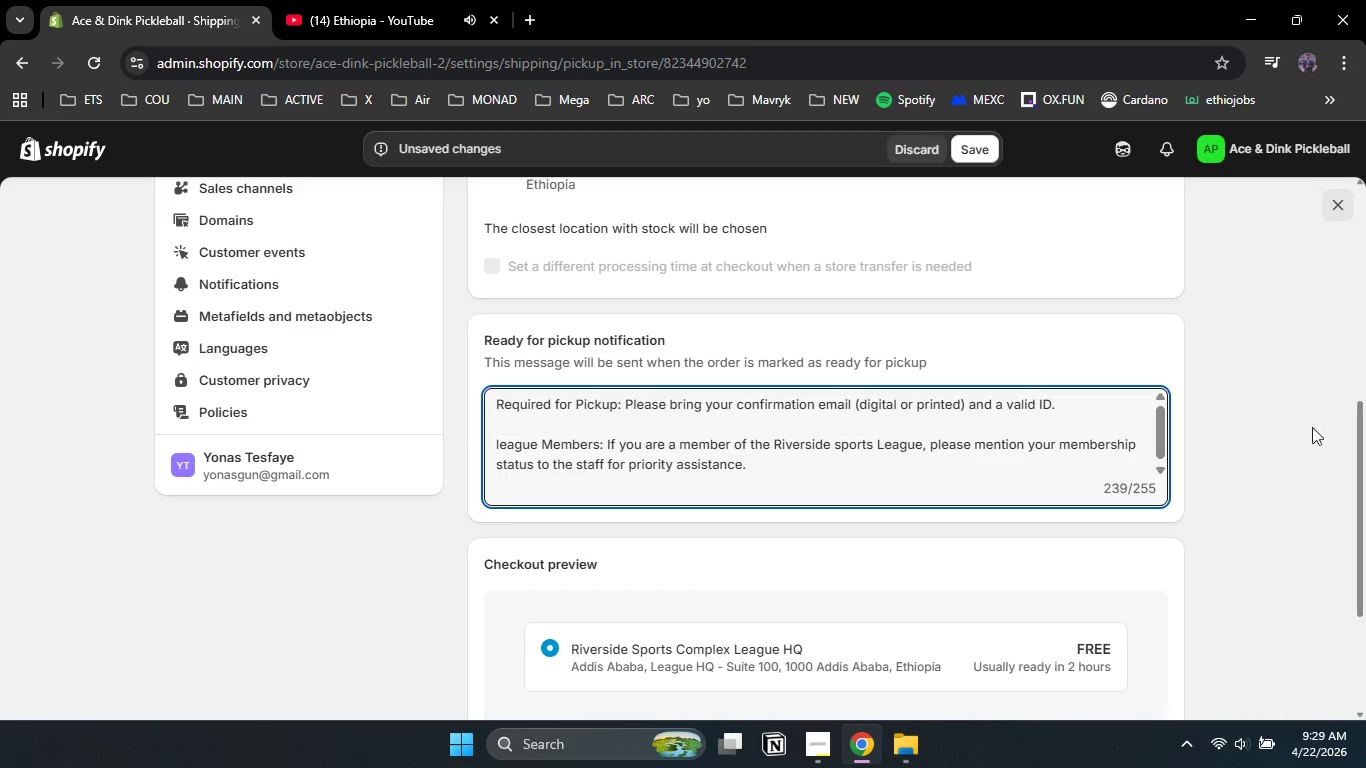 
left_click_drag(start_coordinate=[1355, 469], to_coordinate=[1348, 244])
 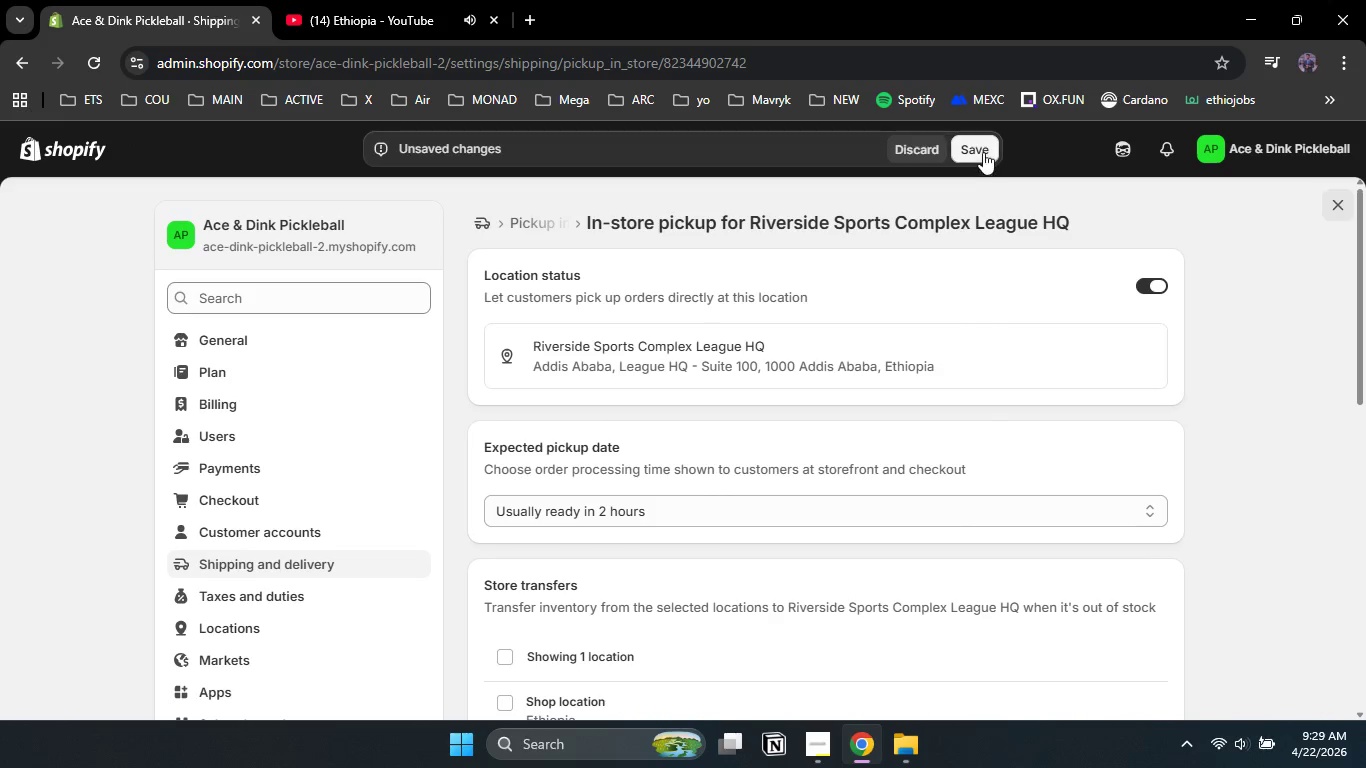 
left_click([983, 151])
 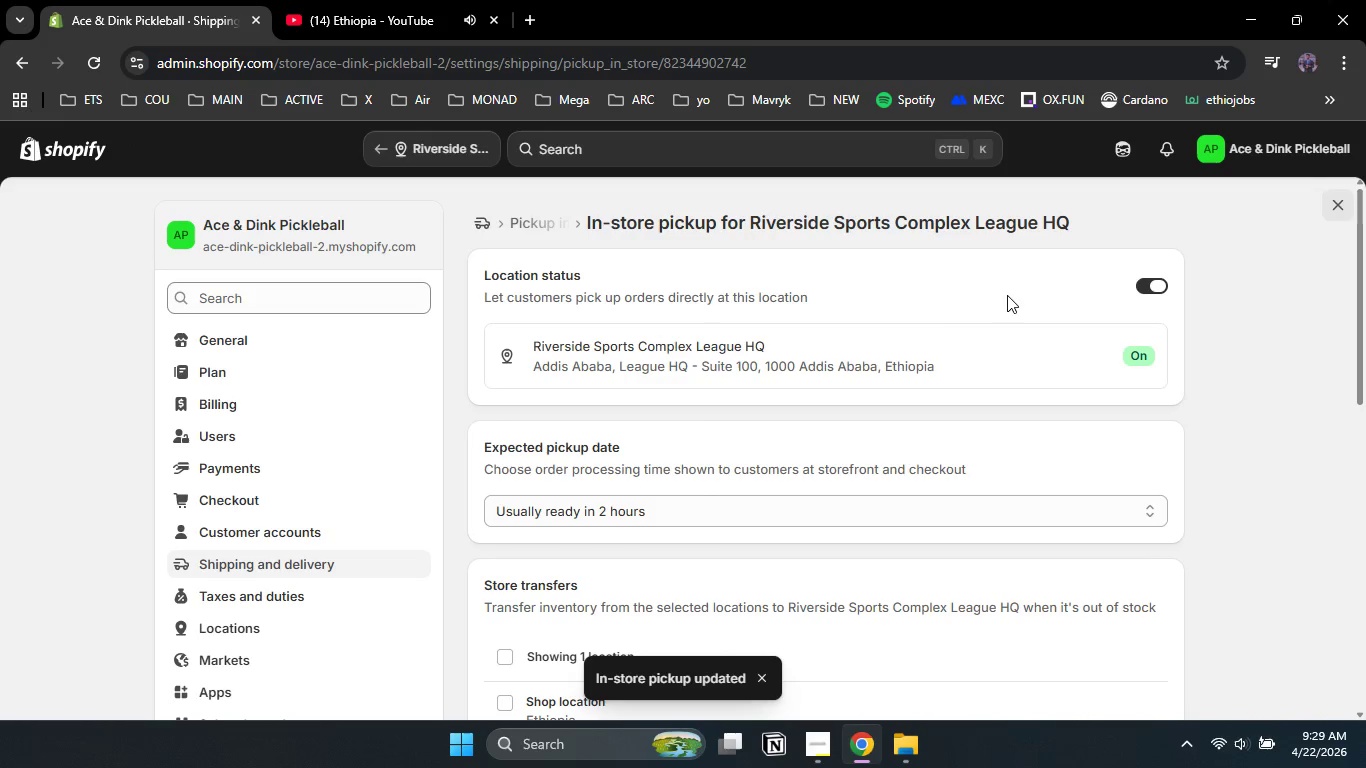 
wait(9.22)
 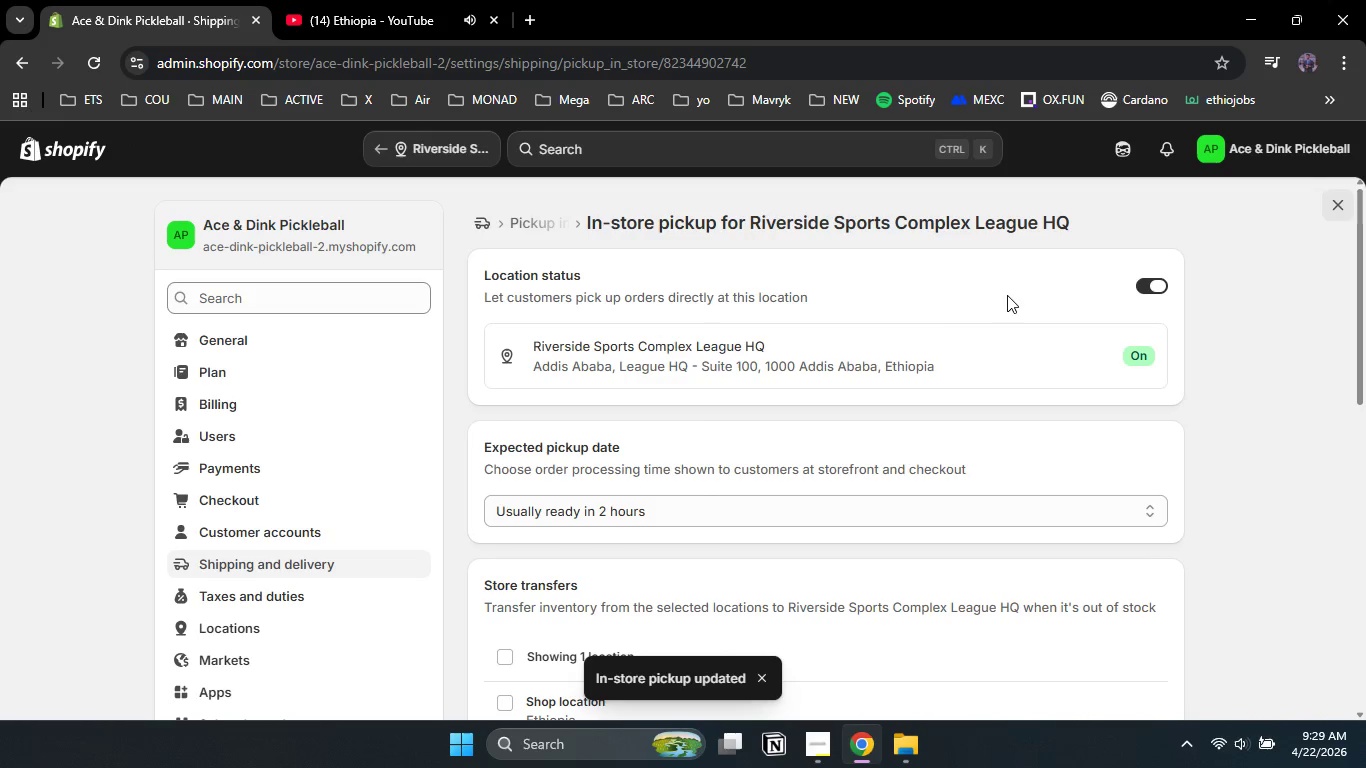 
left_click([294, 566])
 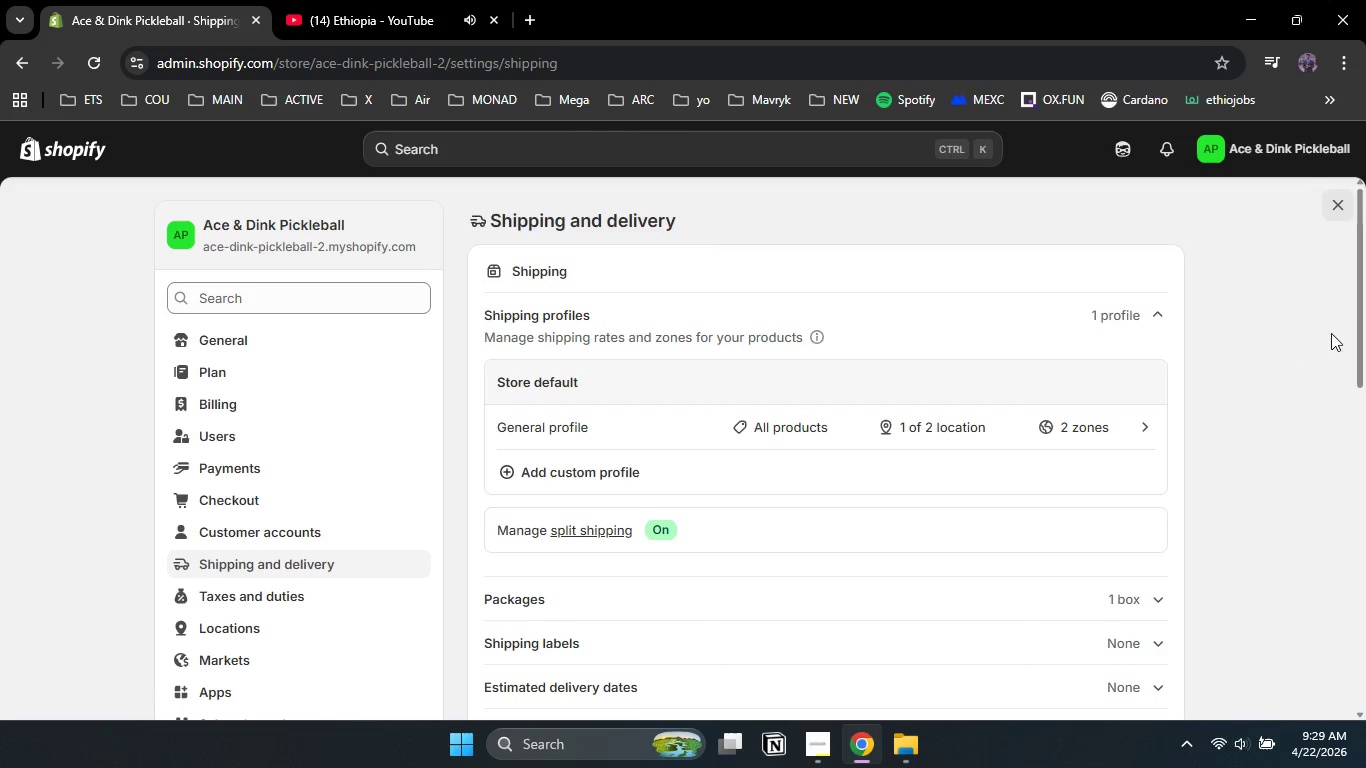 
left_click_drag(start_coordinate=[1364, 297], to_coordinate=[1355, 372])
 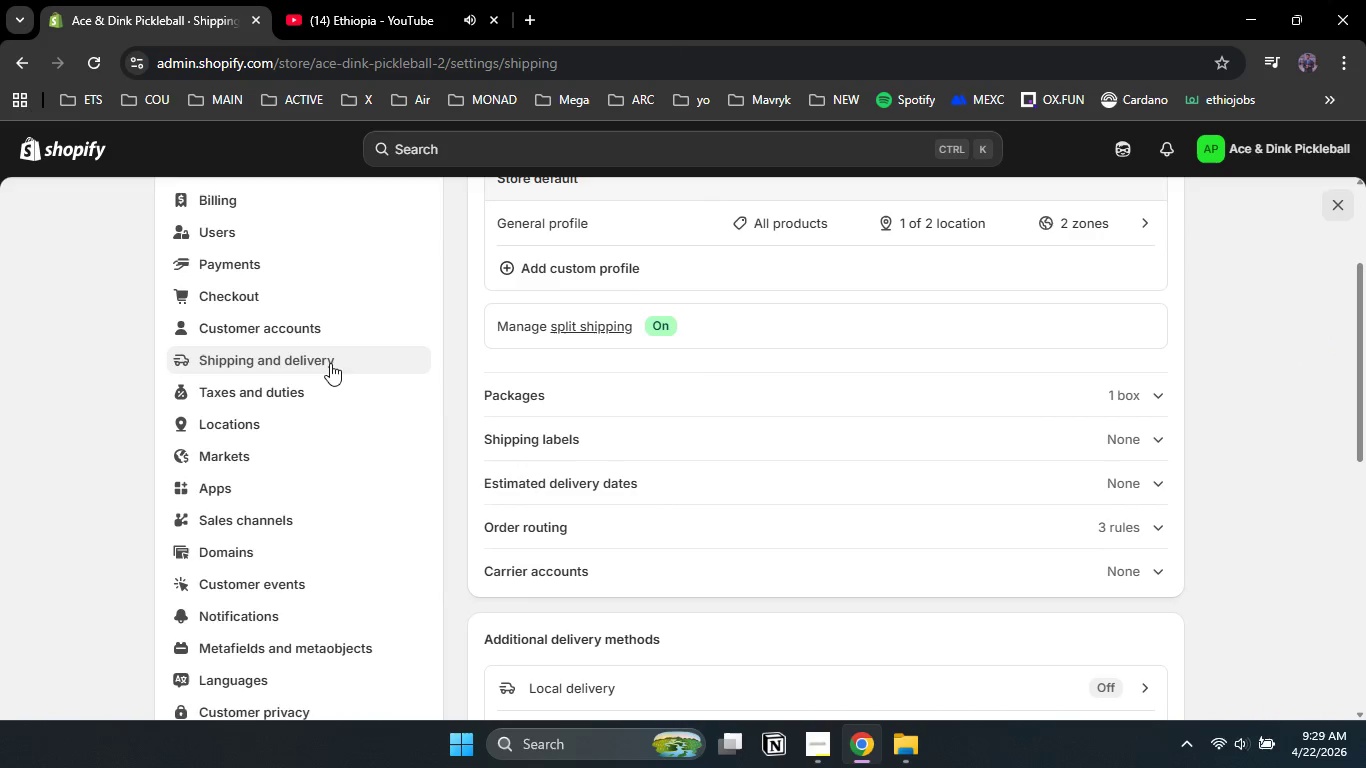 
left_click([329, 363])
 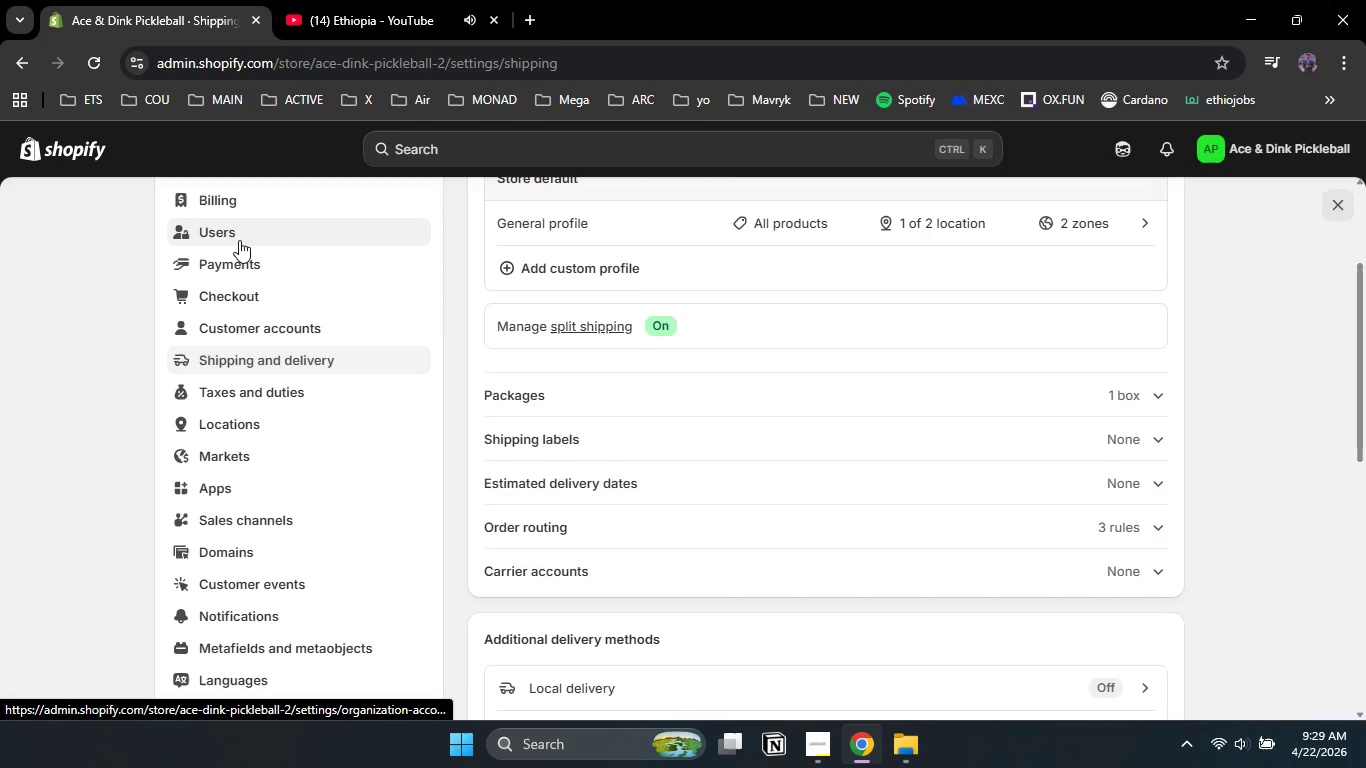 
left_click([229, 426])
 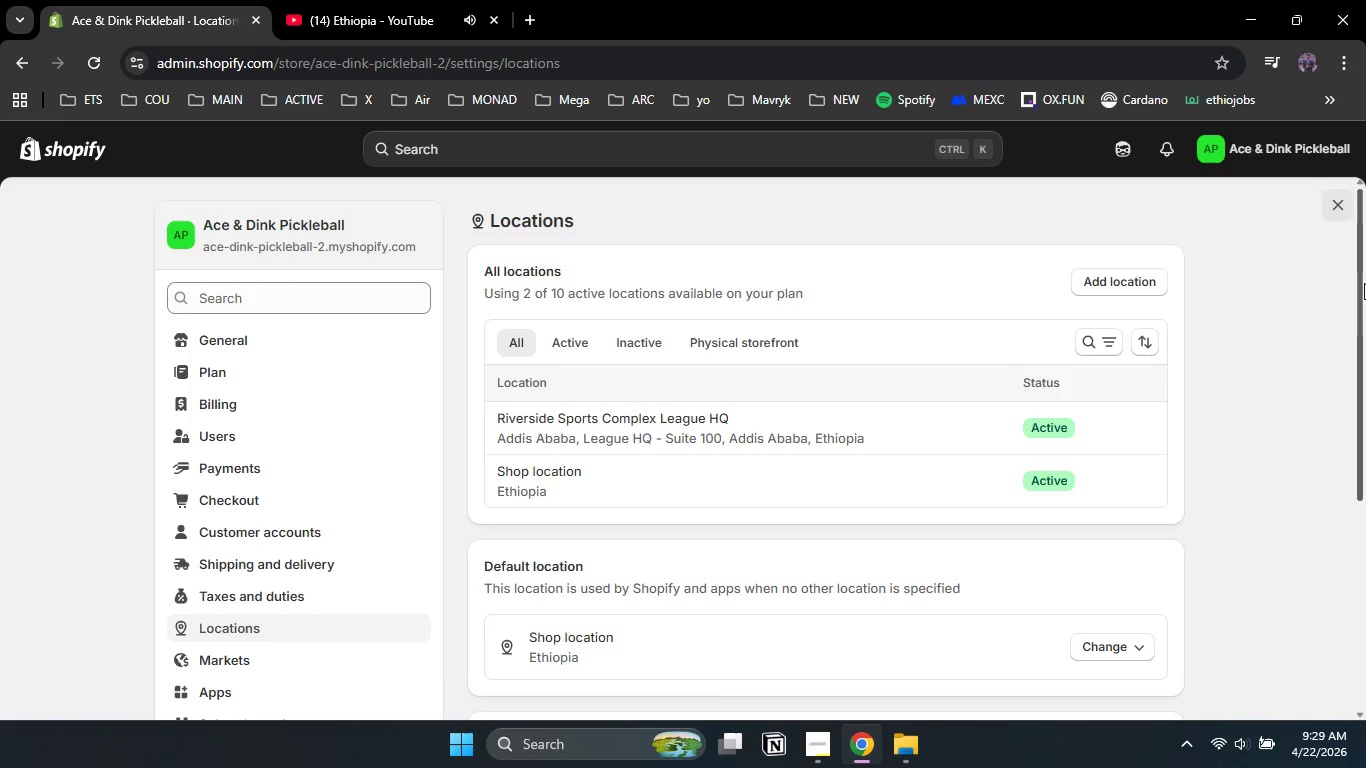 
left_click_drag(start_coordinate=[1364, 283], to_coordinate=[1358, 356])
 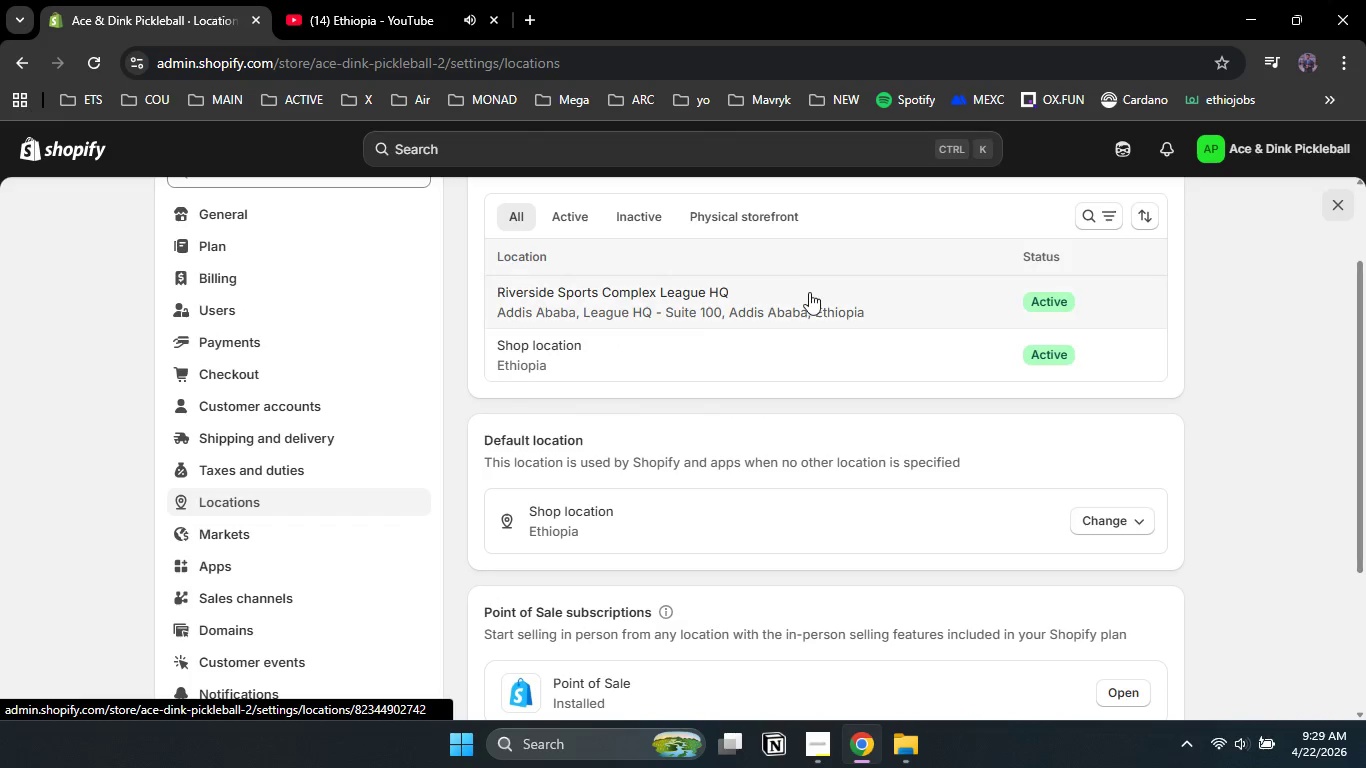 
left_click([808, 293])
 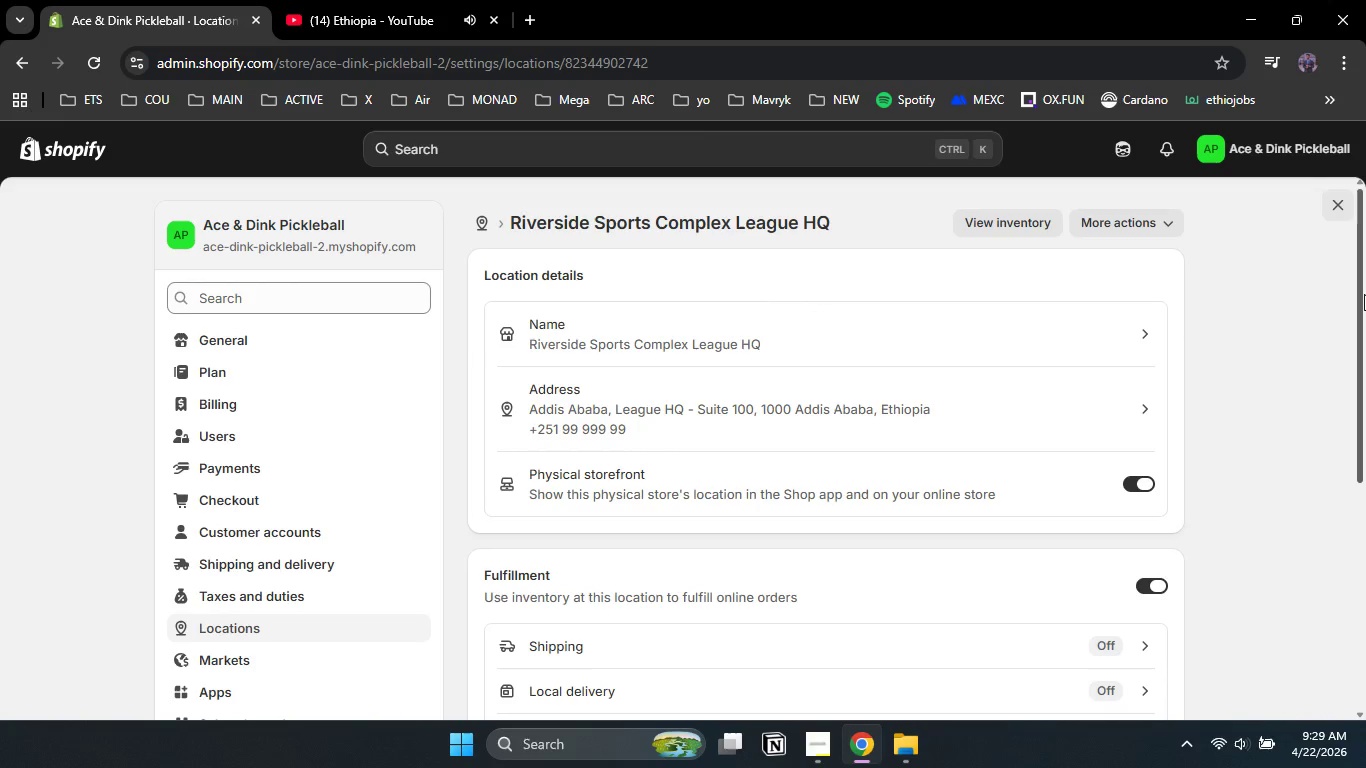 
left_click_drag(start_coordinate=[1363, 294], to_coordinate=[1364, 489])
 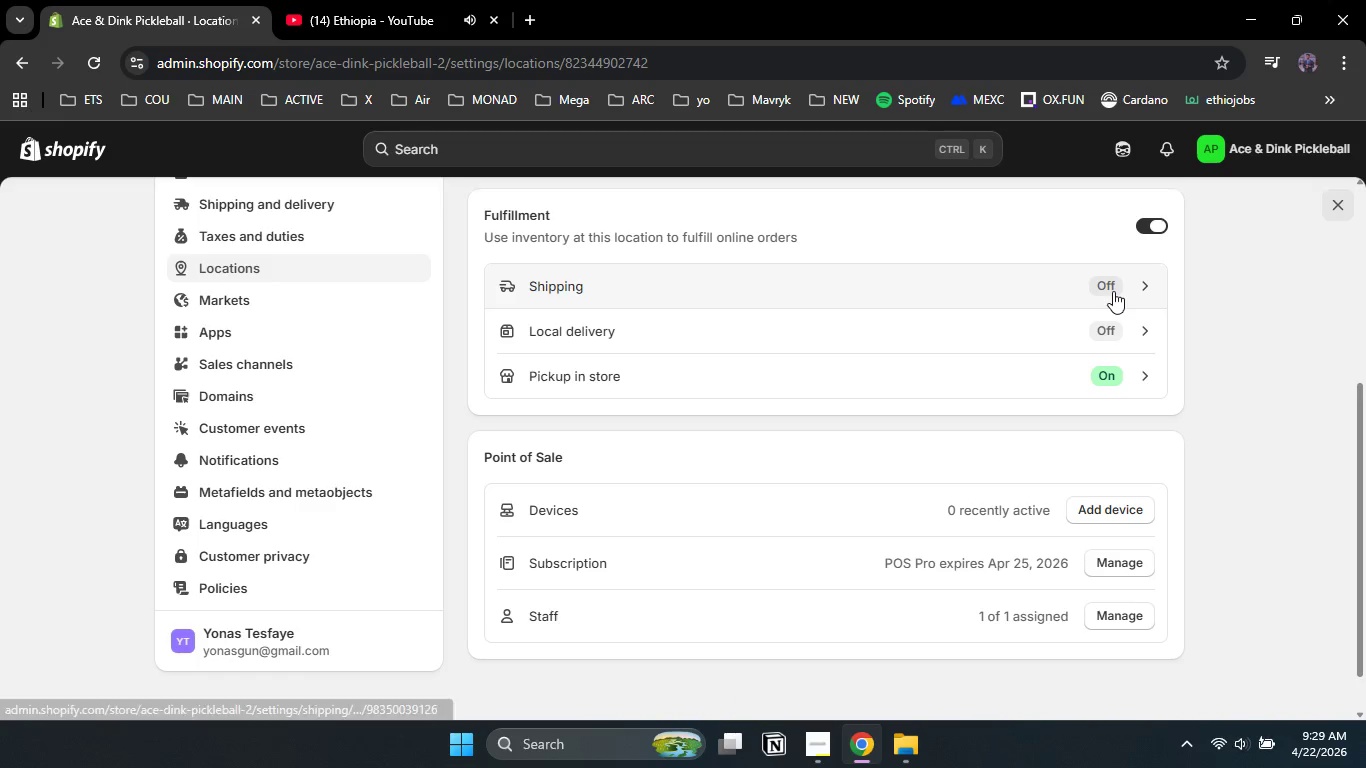 
left_click([1113, 291])
 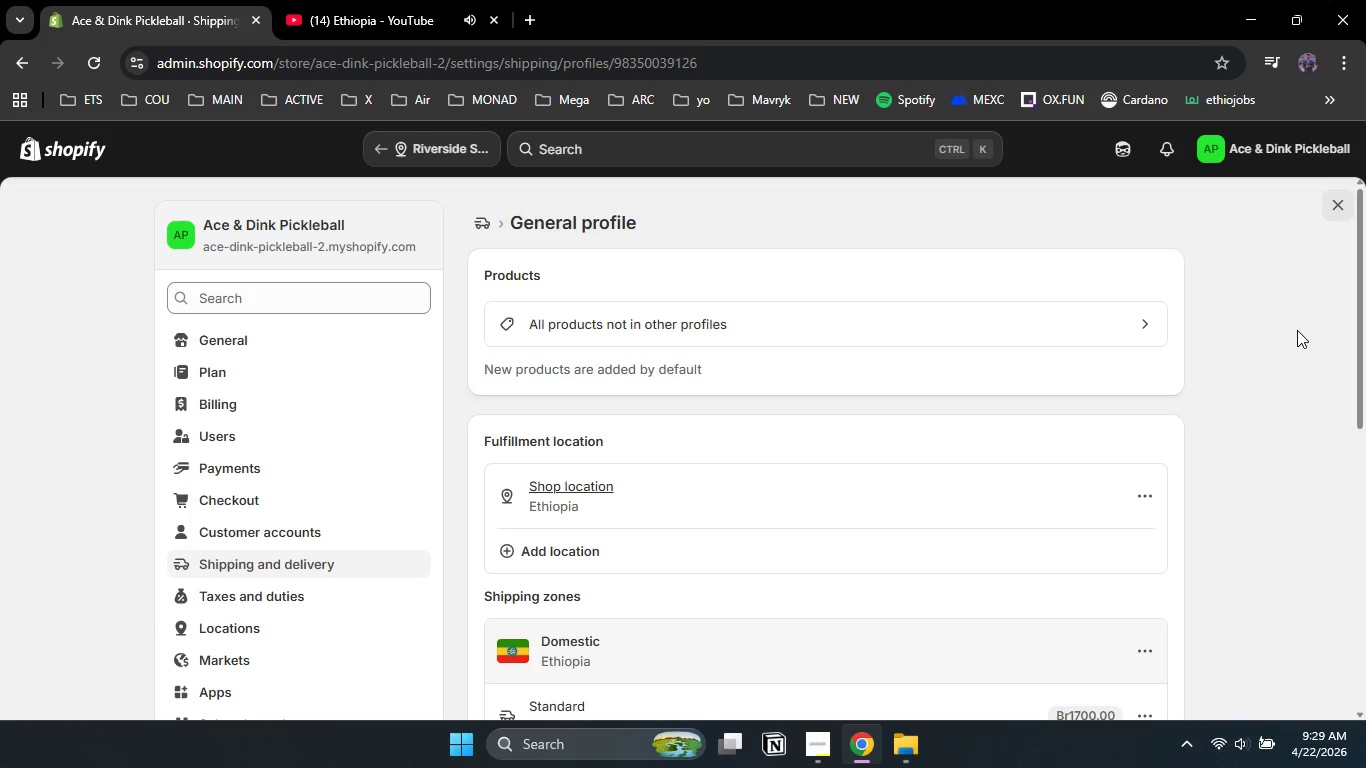 
wait(5.83)
 